 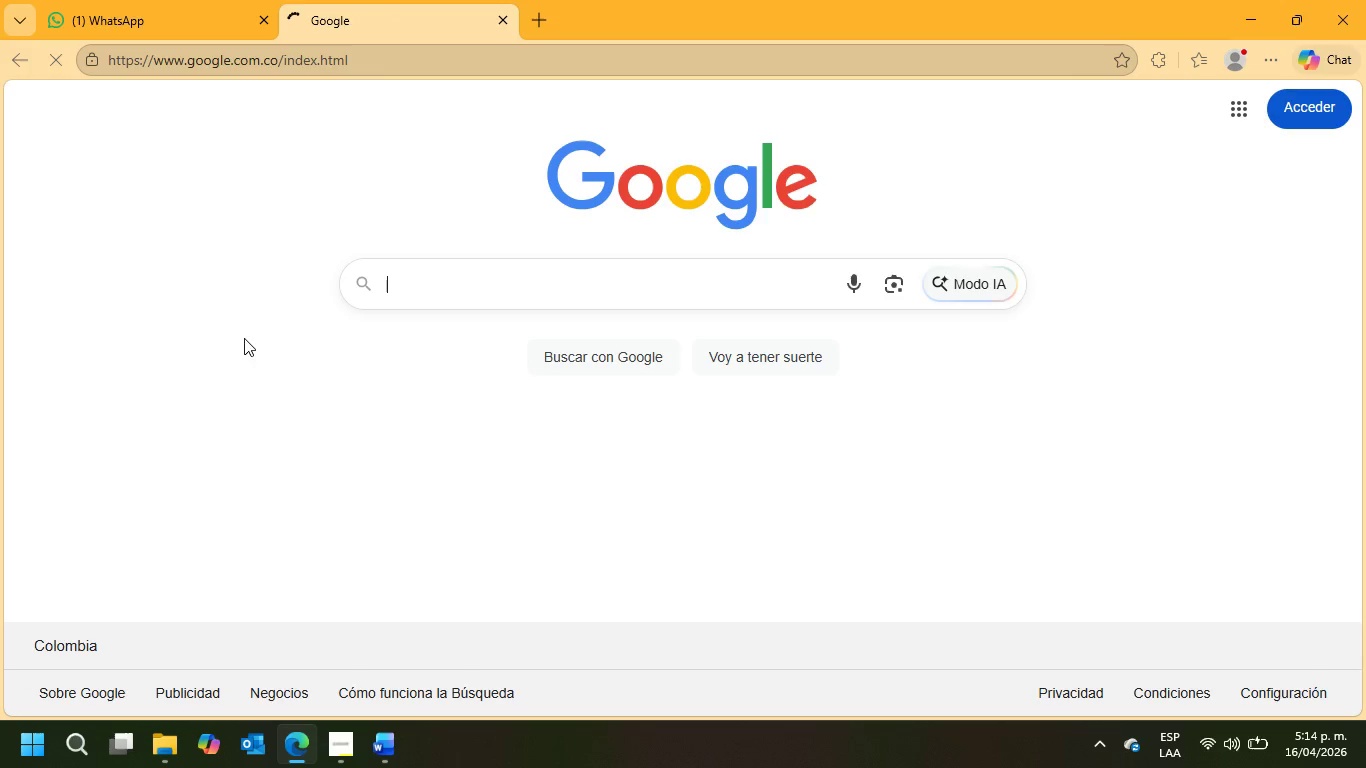 
left_click([37, 751])
 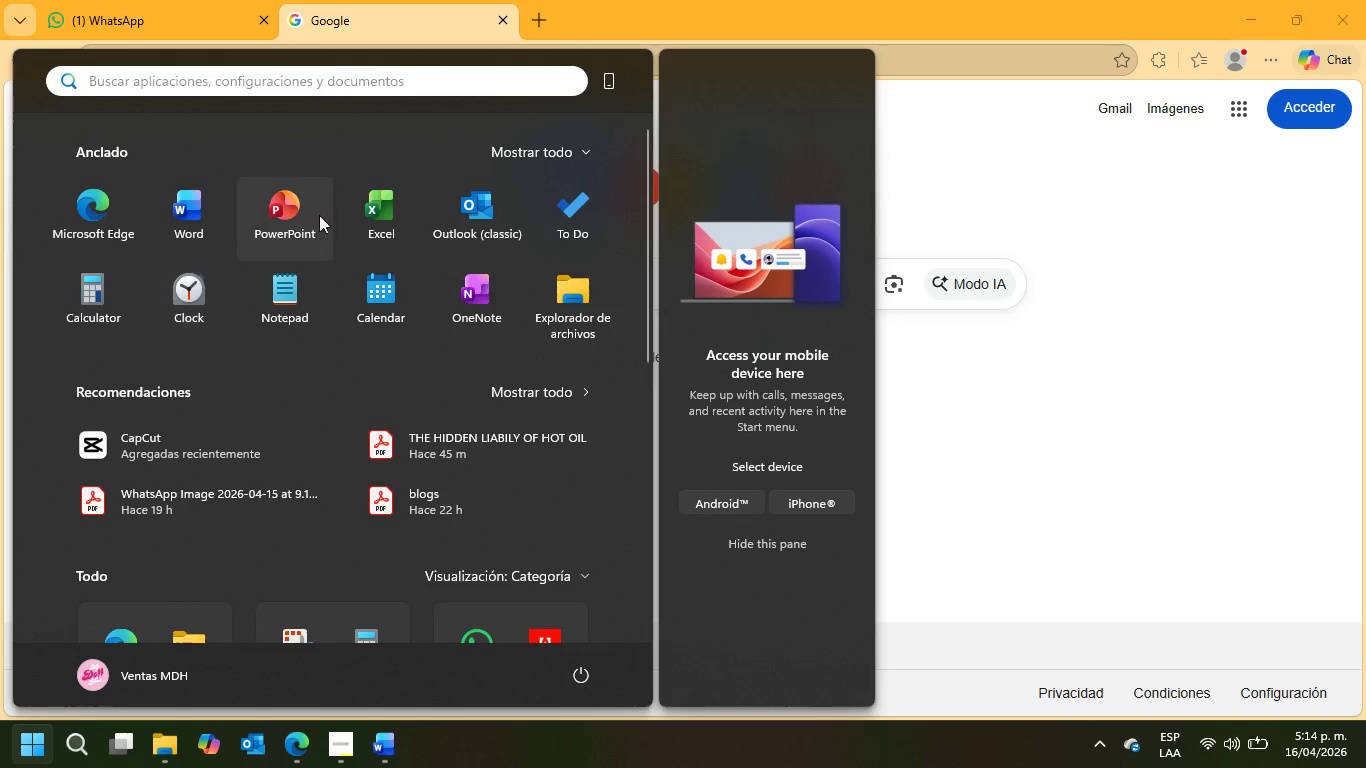 
left_click([368, 212])
 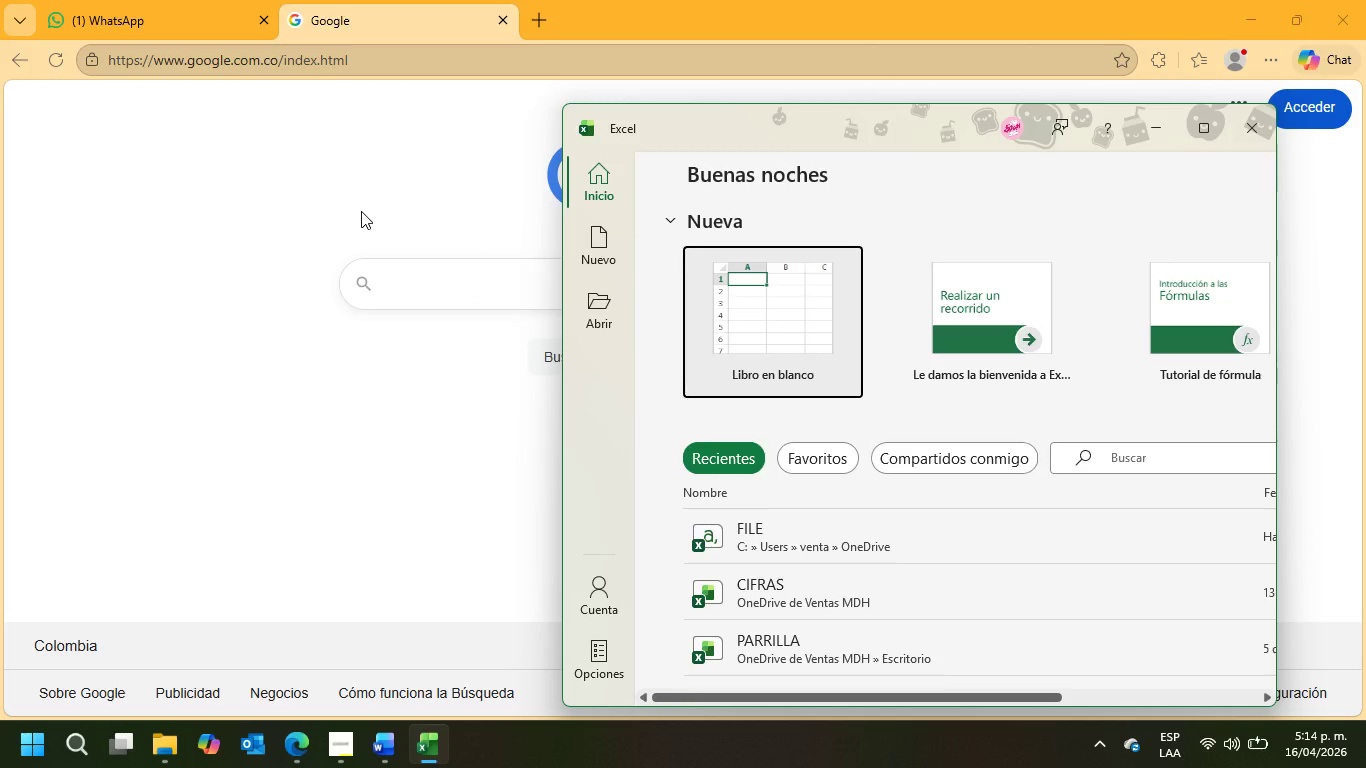 
wait(7.52)
 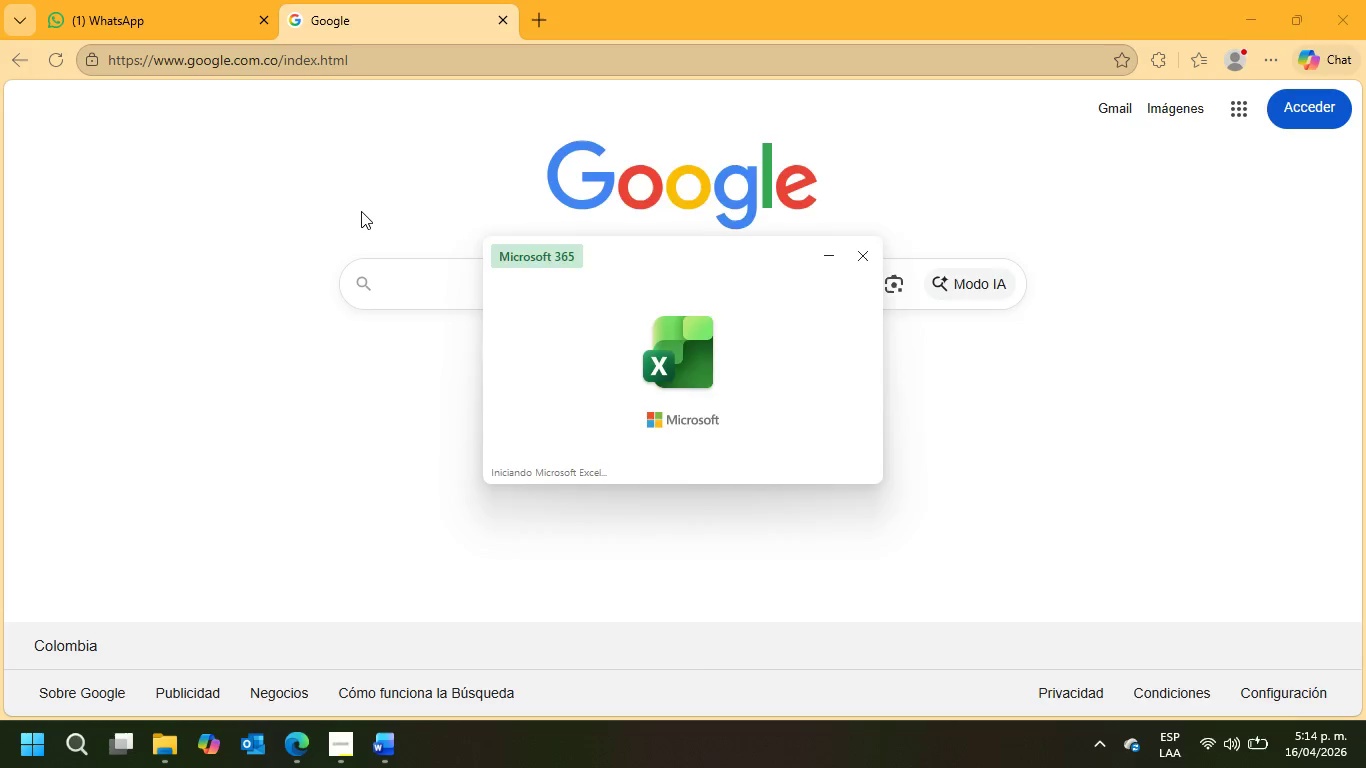 
left_click([781, 301])
 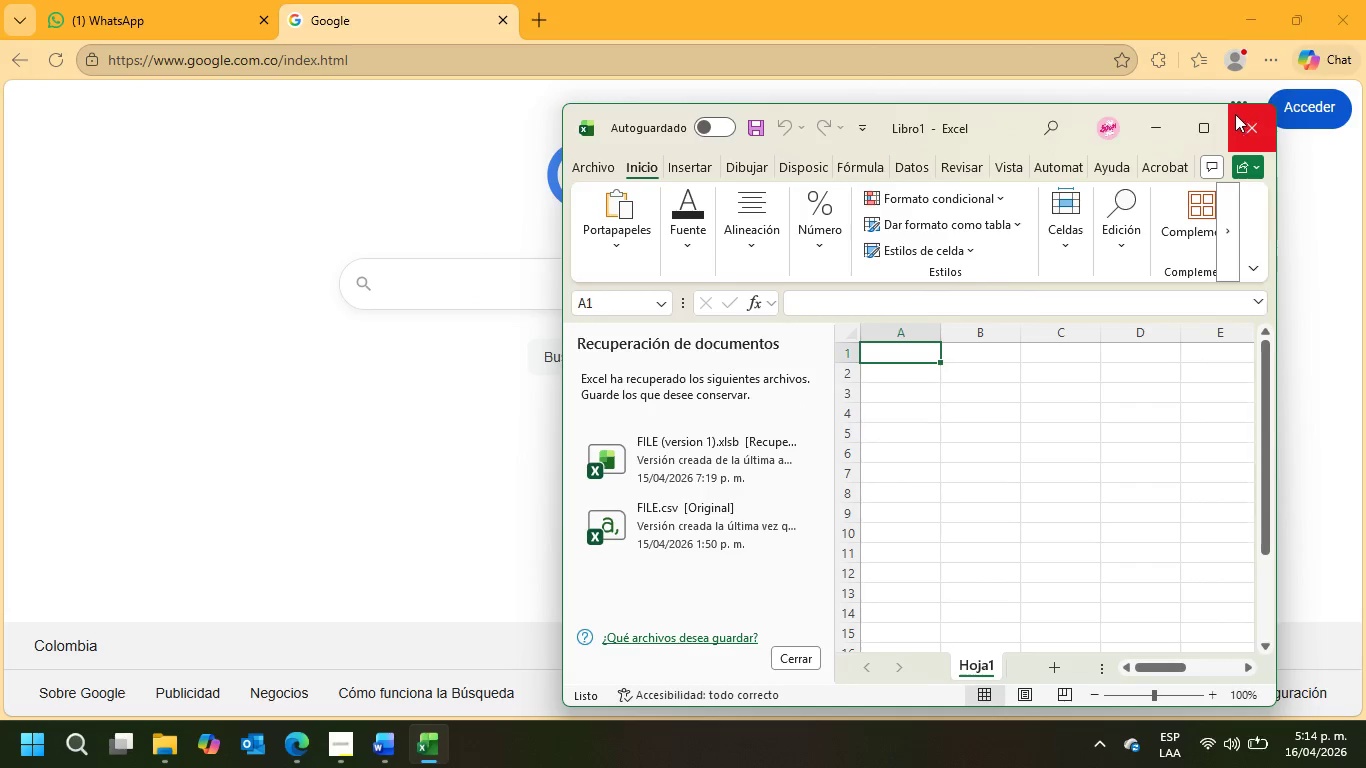 
left_click([1201, 125])
 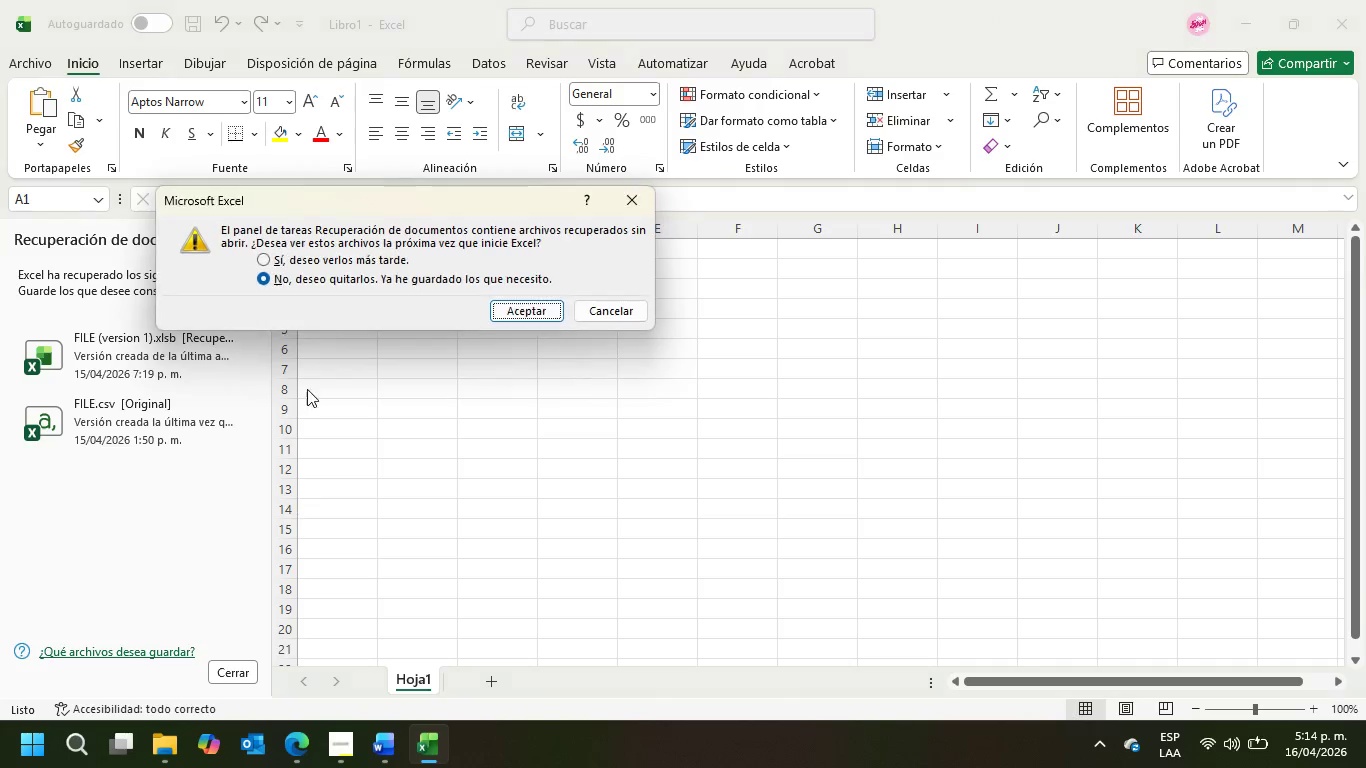 
left_click([346, 265])
 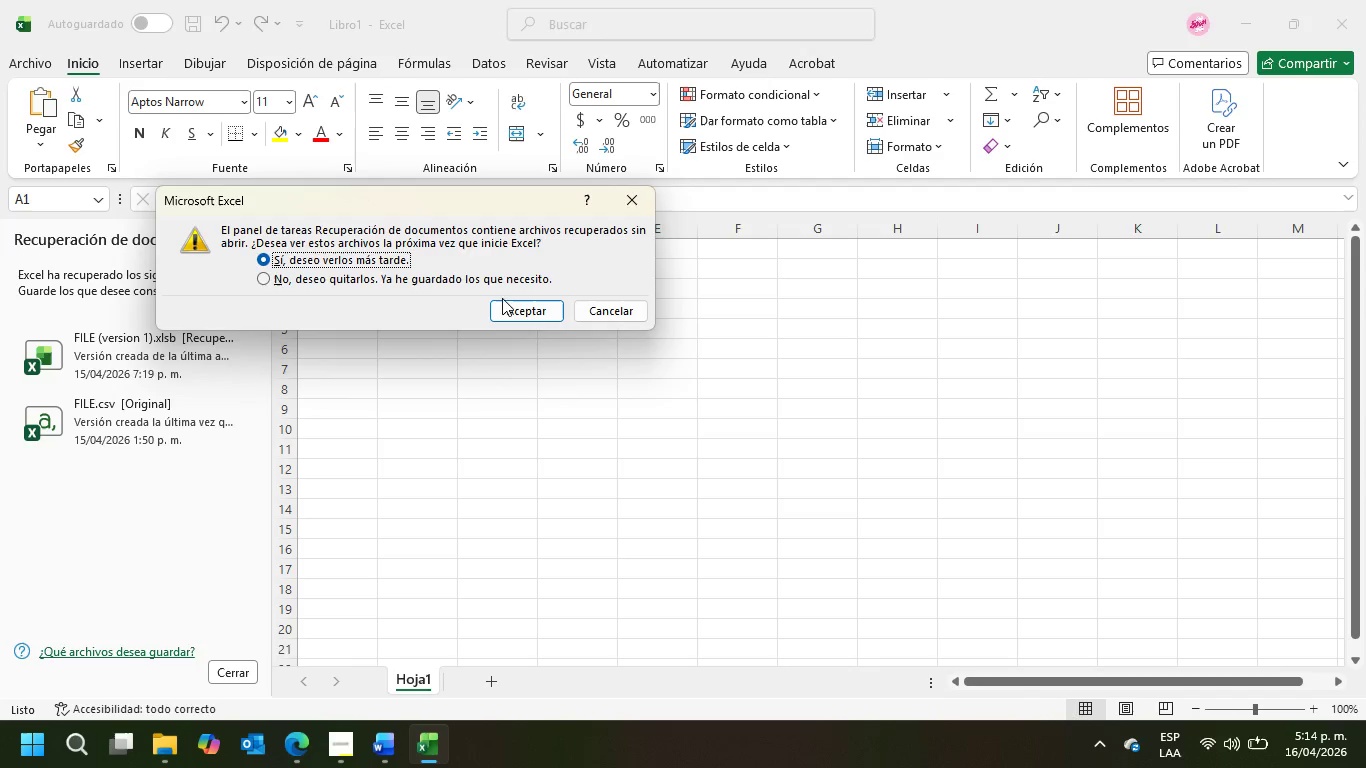 
left_click([511, 300])
 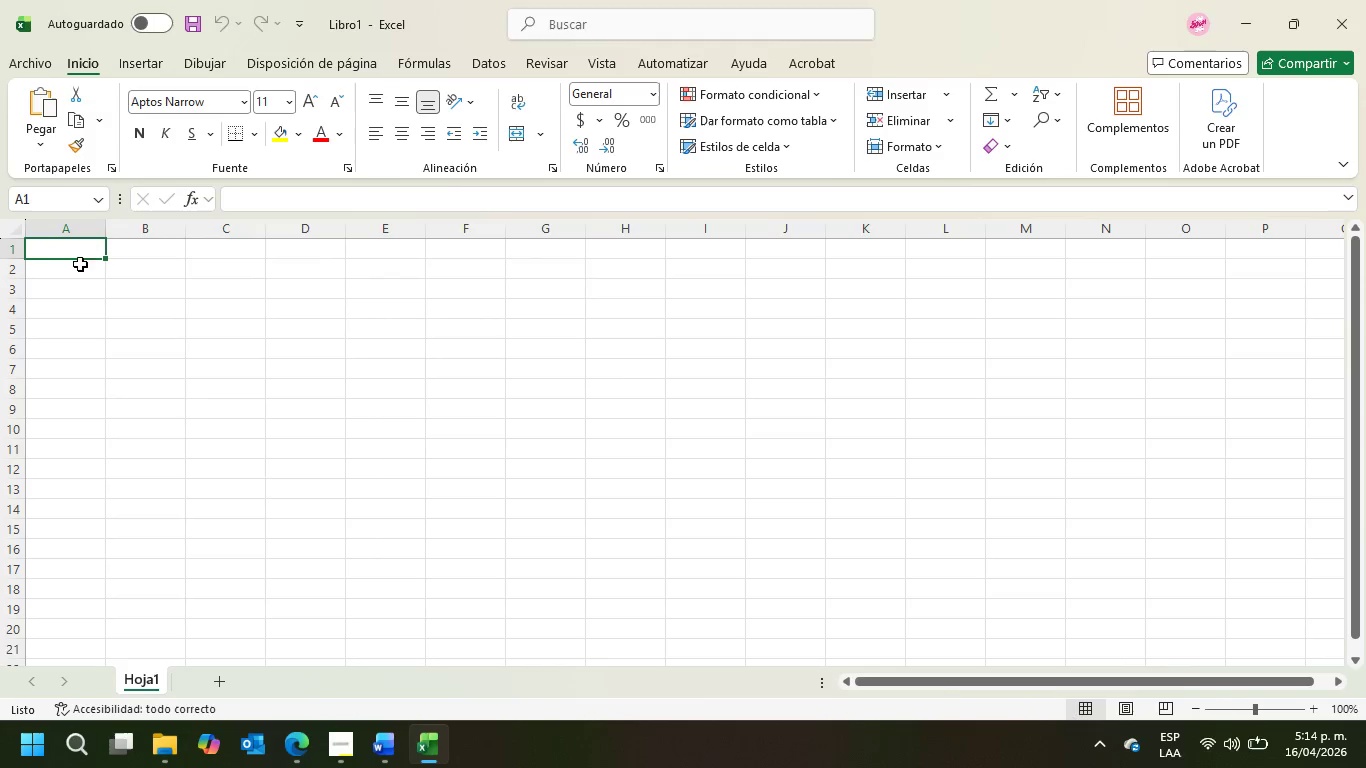 
left_click([68, 253])
 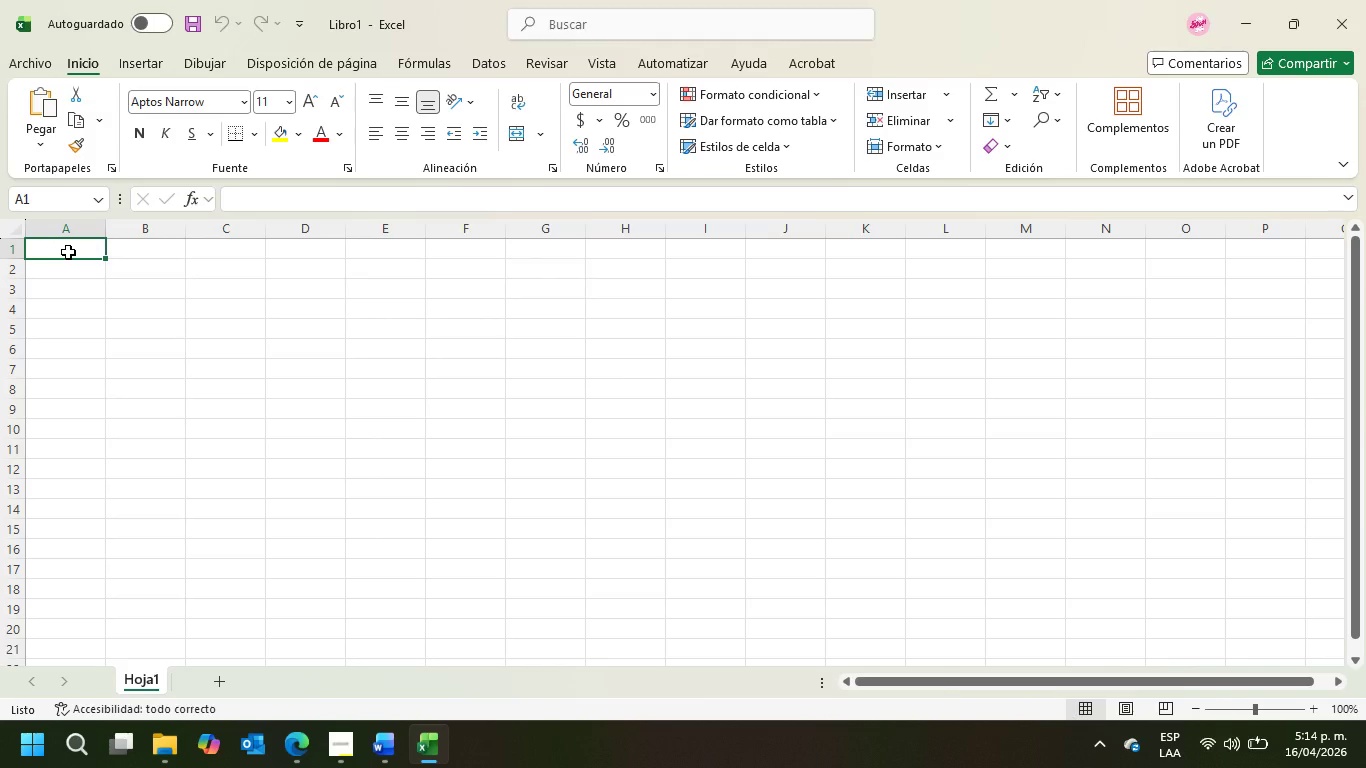 
type(PUBLICATION NAME)
 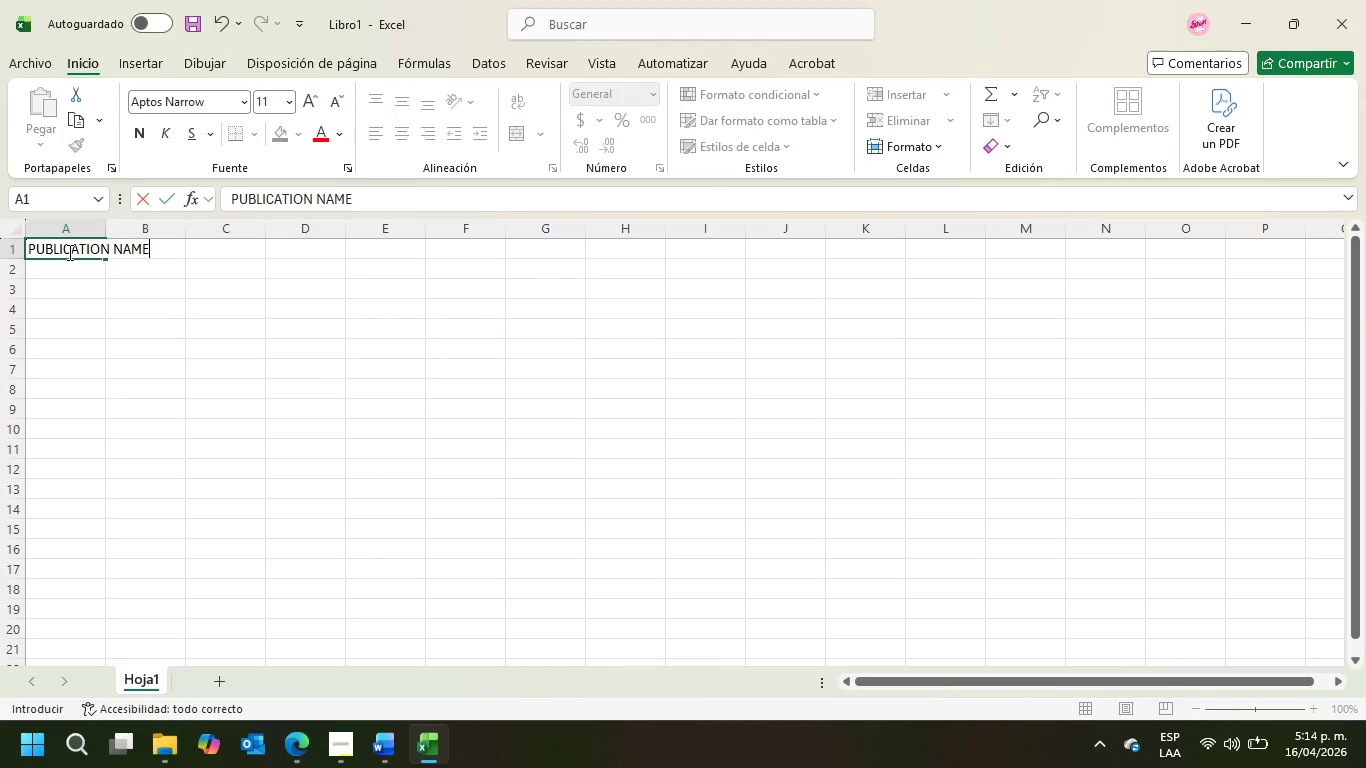 
key(ArrowRight)
 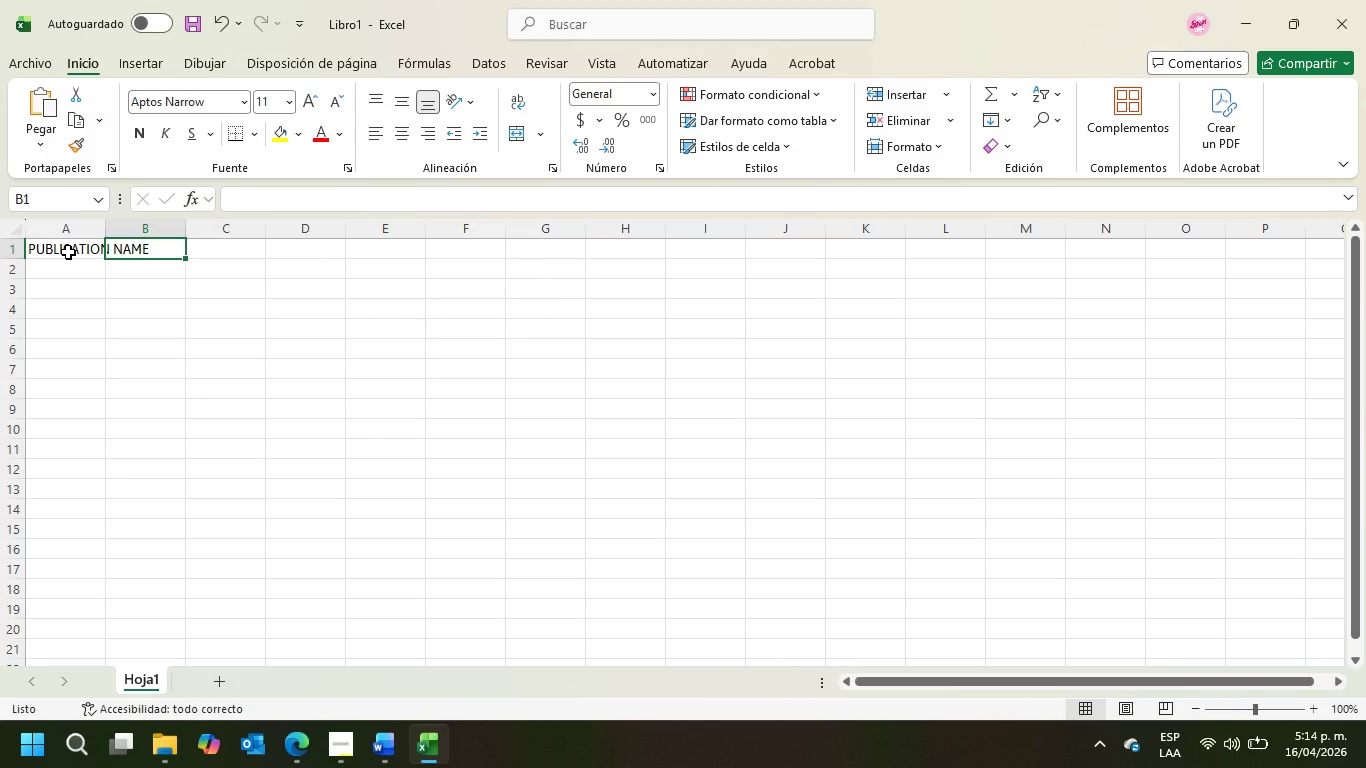 
type(CONTACT PERSON)
 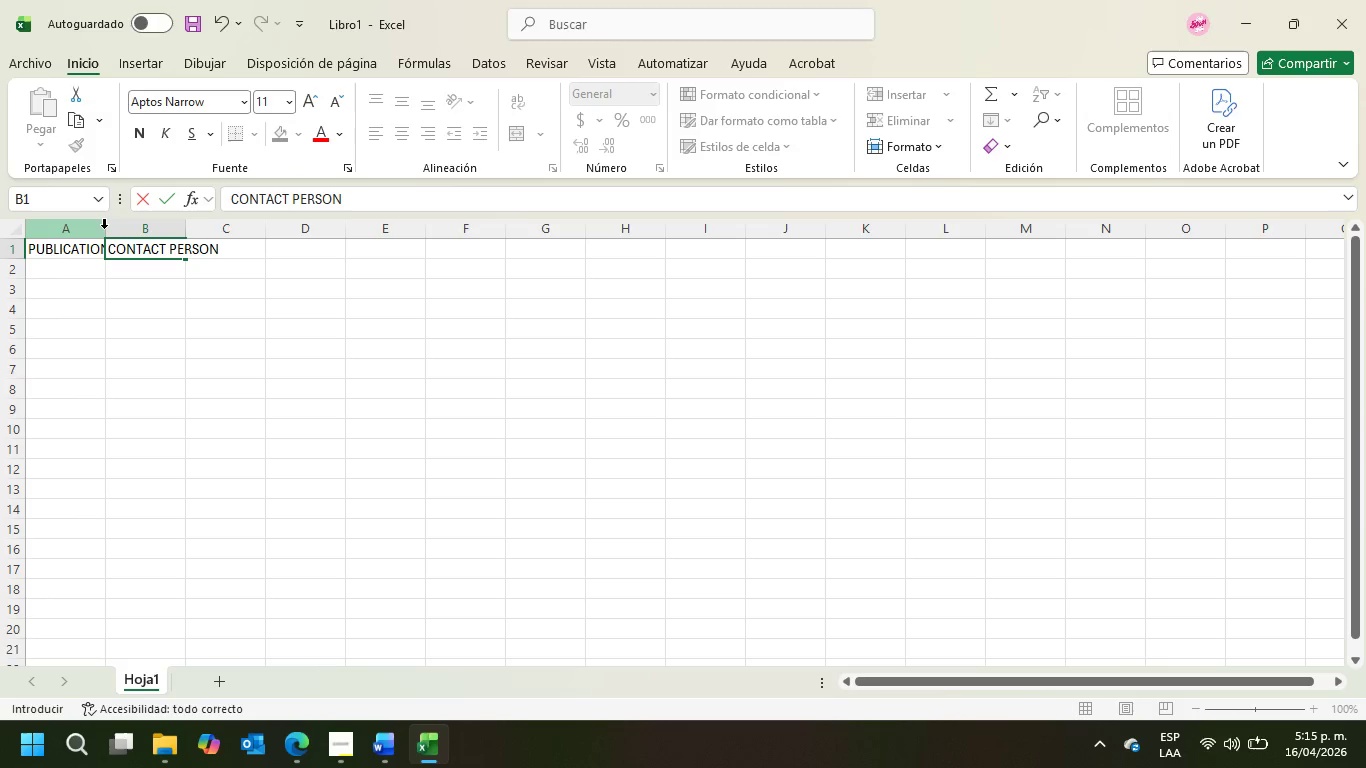 
left_click([106, 229])
 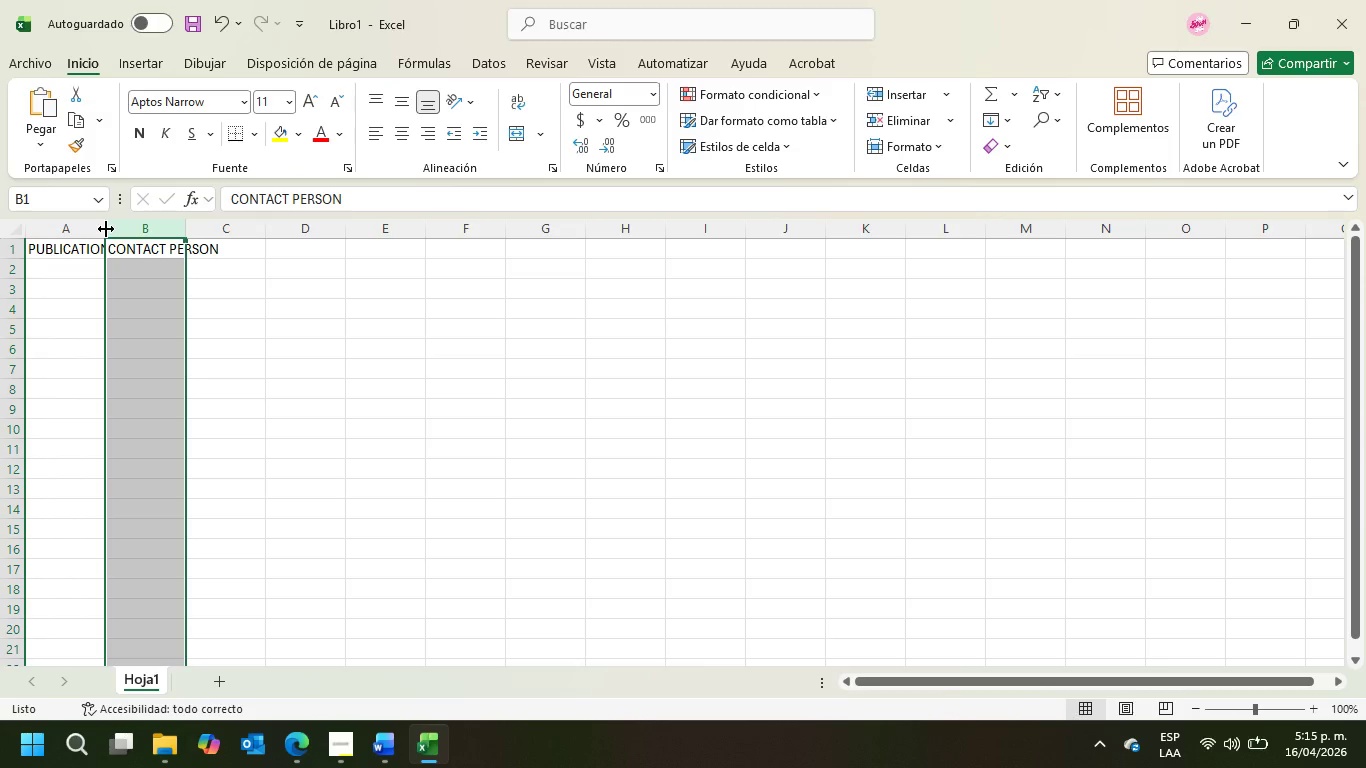 
left_click_drag(start_coordinate=[106, 229], to_coordinate=[141, 231])
 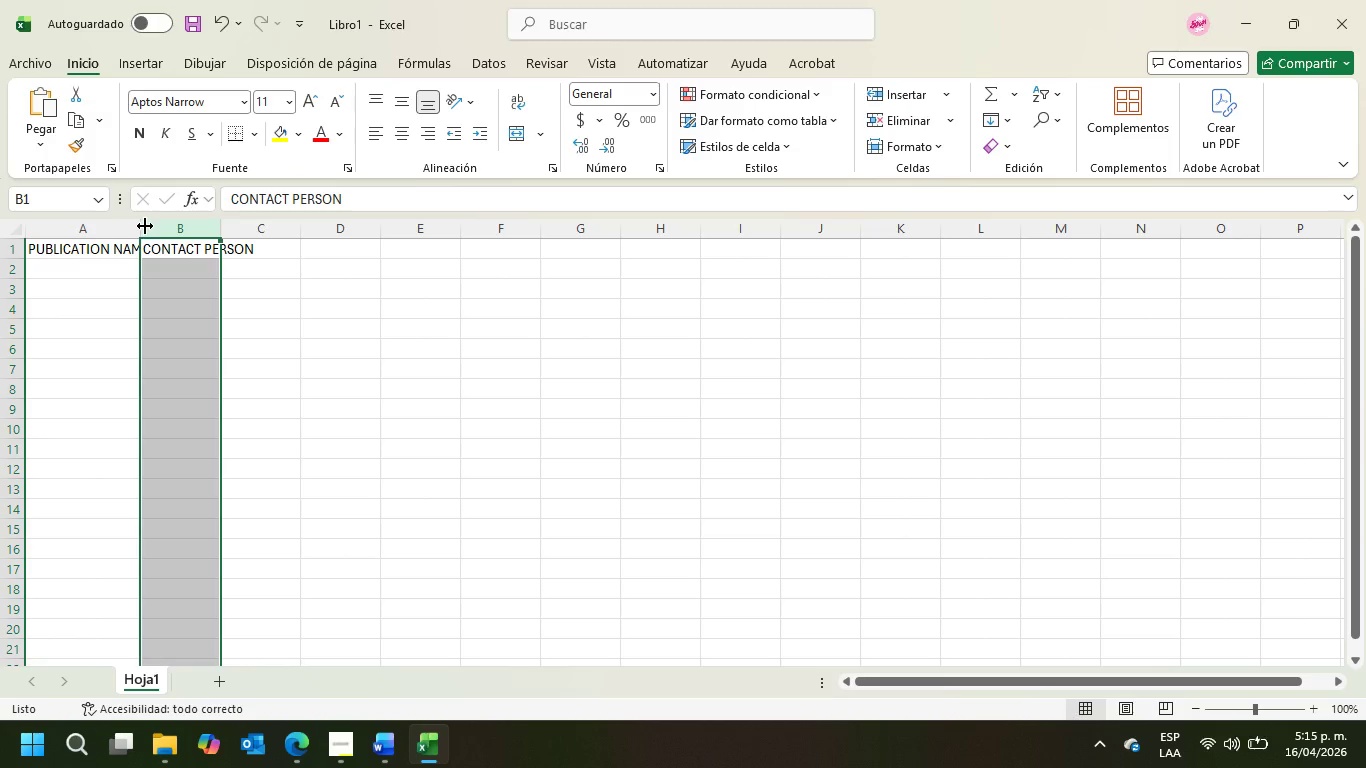 
left_click_drag(start_coordinate=[143, 226], to_coordinate=[172, 227])
 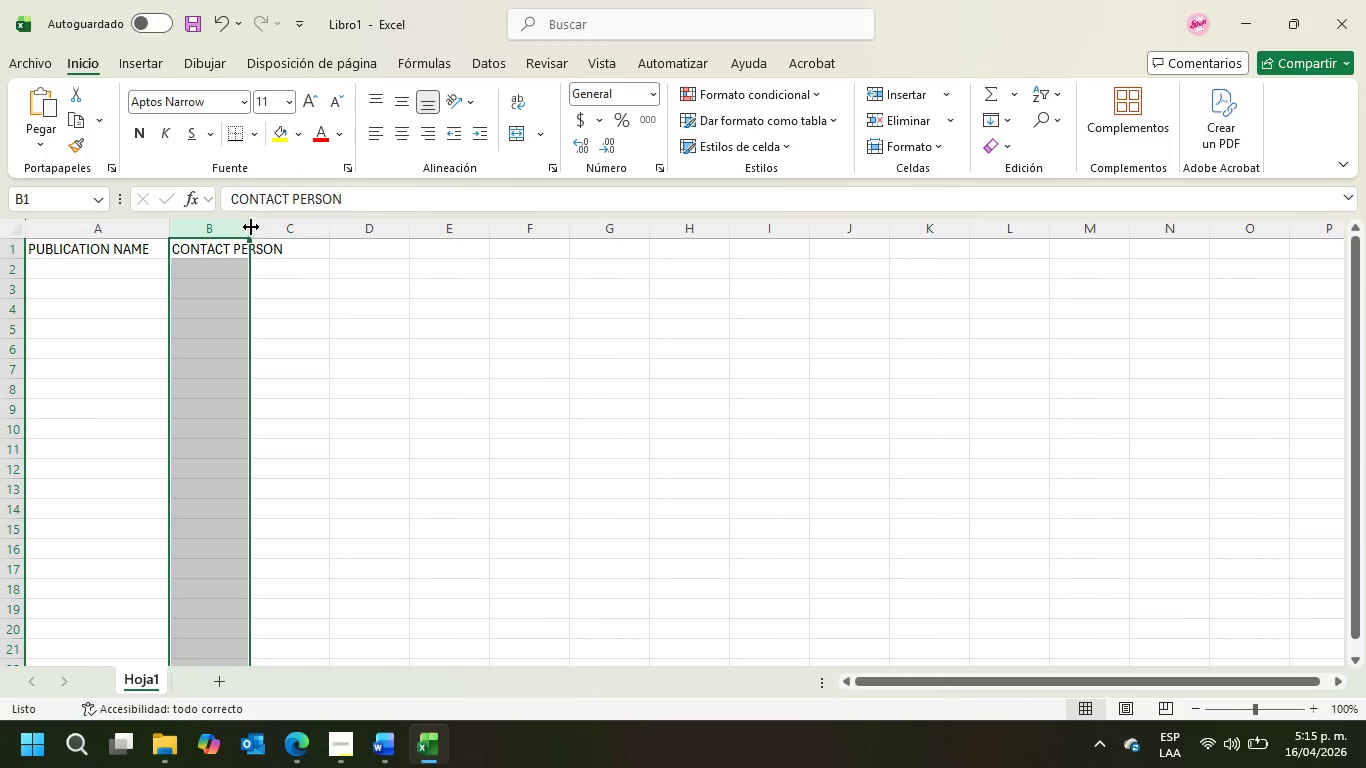 
left_click_drag(start_coordinate=[249, 226], to_coordinate=[291, 228])
 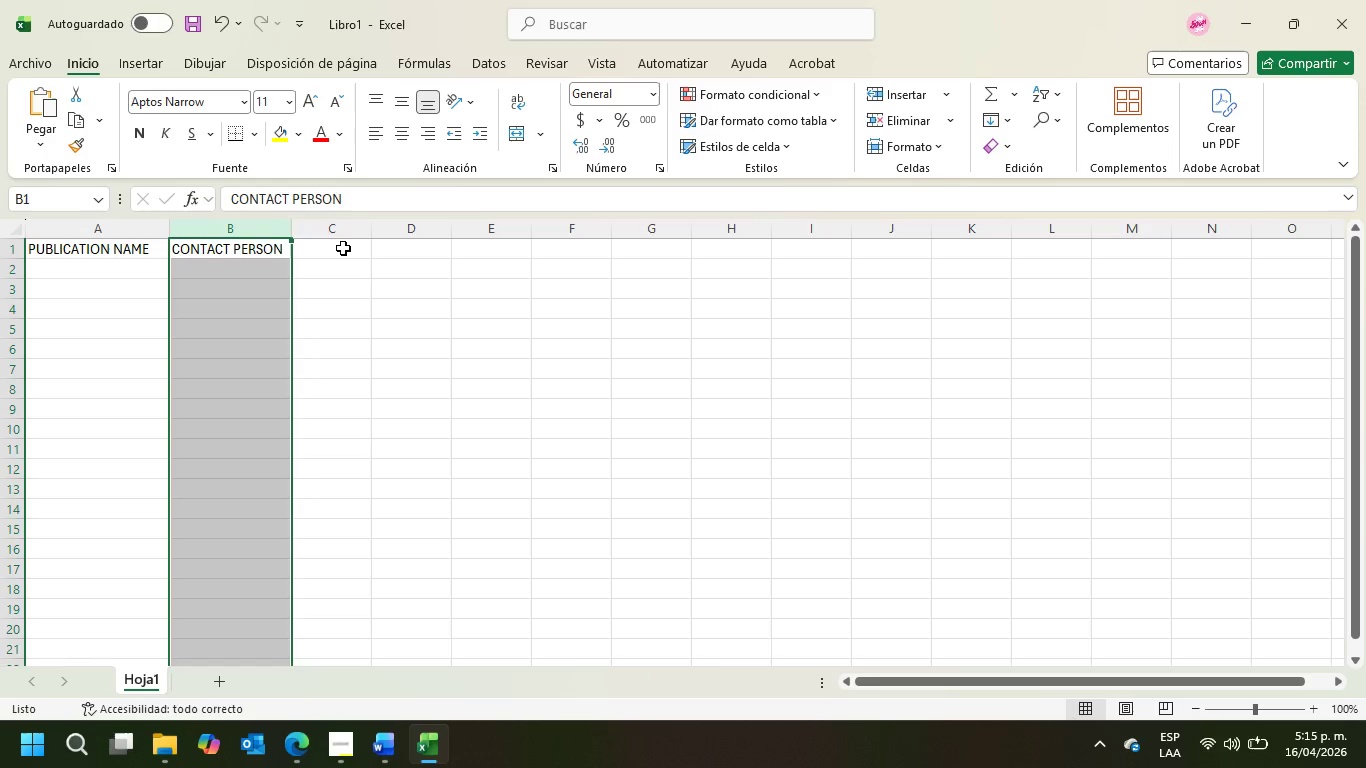 
left_click([340, 248])
 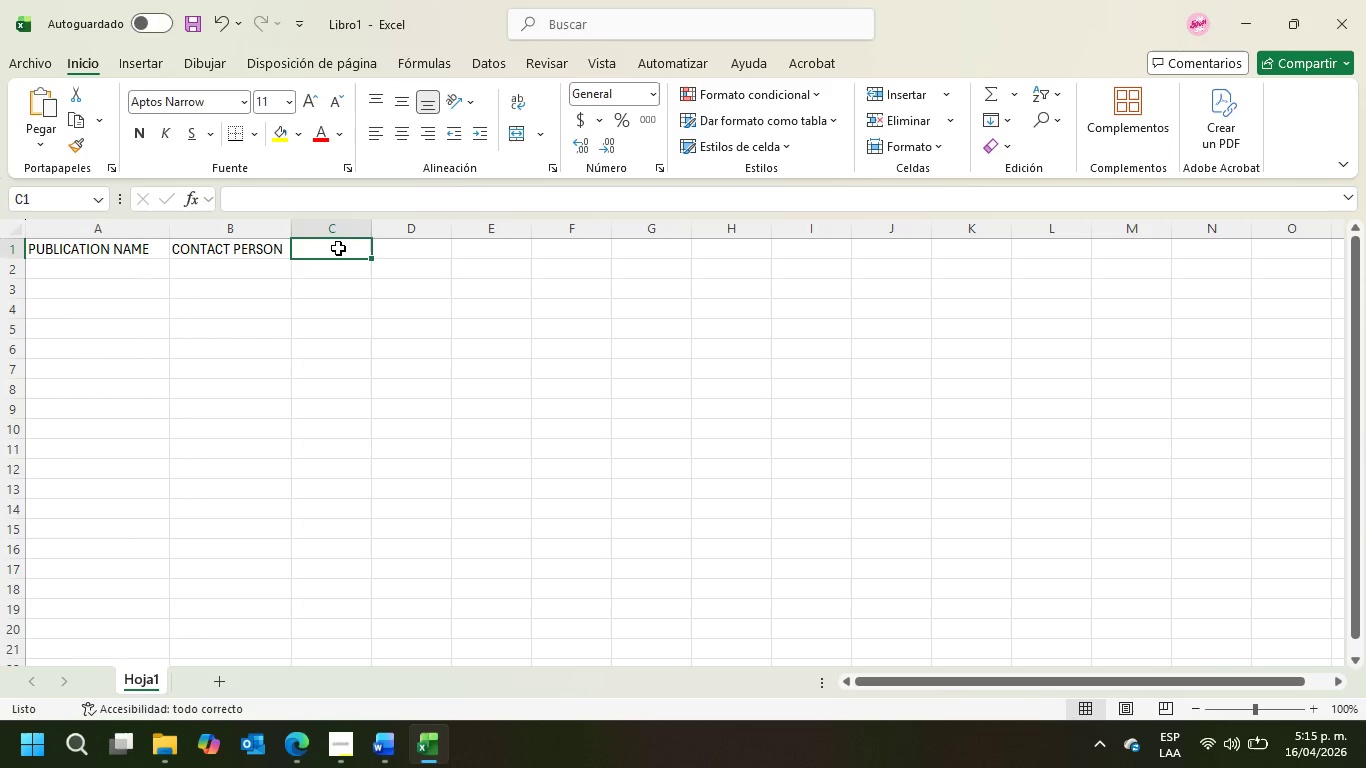 
type(JOB TITLE)
 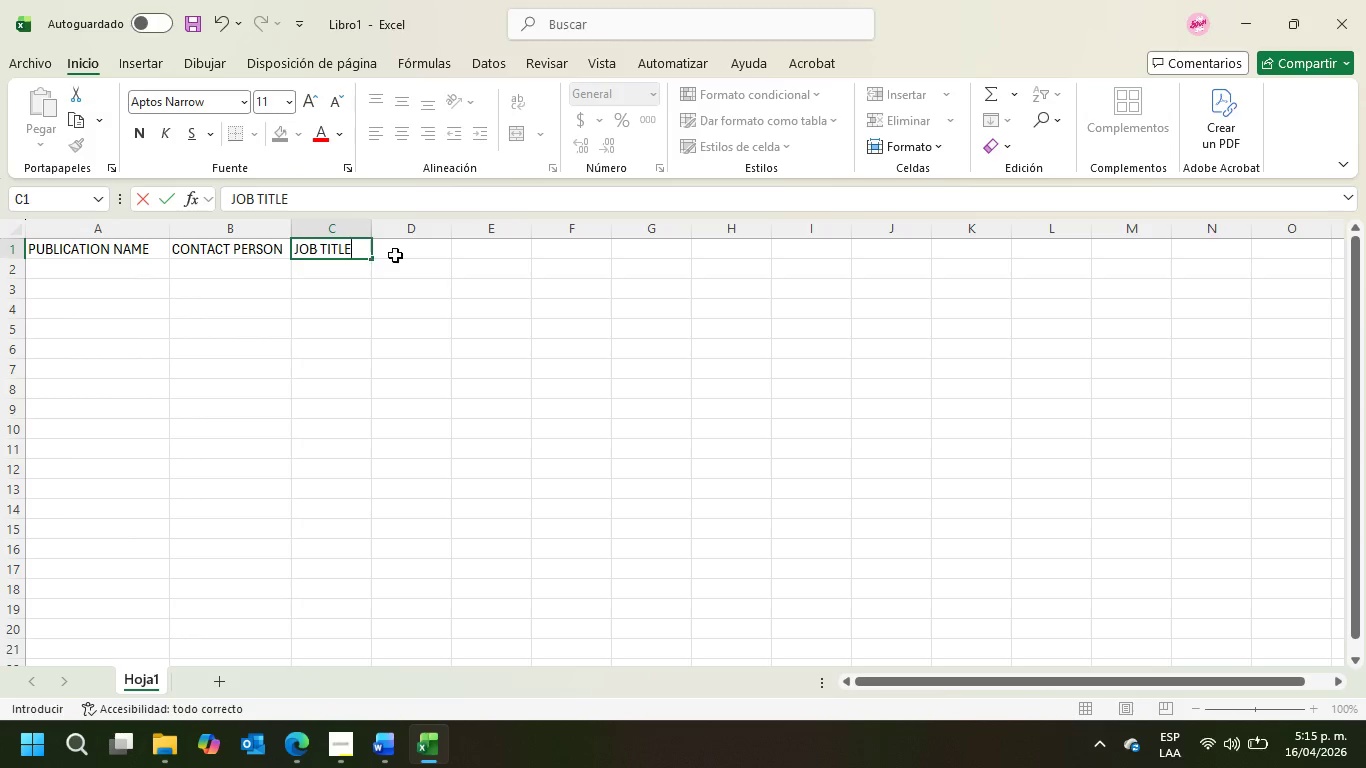 
left_click([413, 252])
 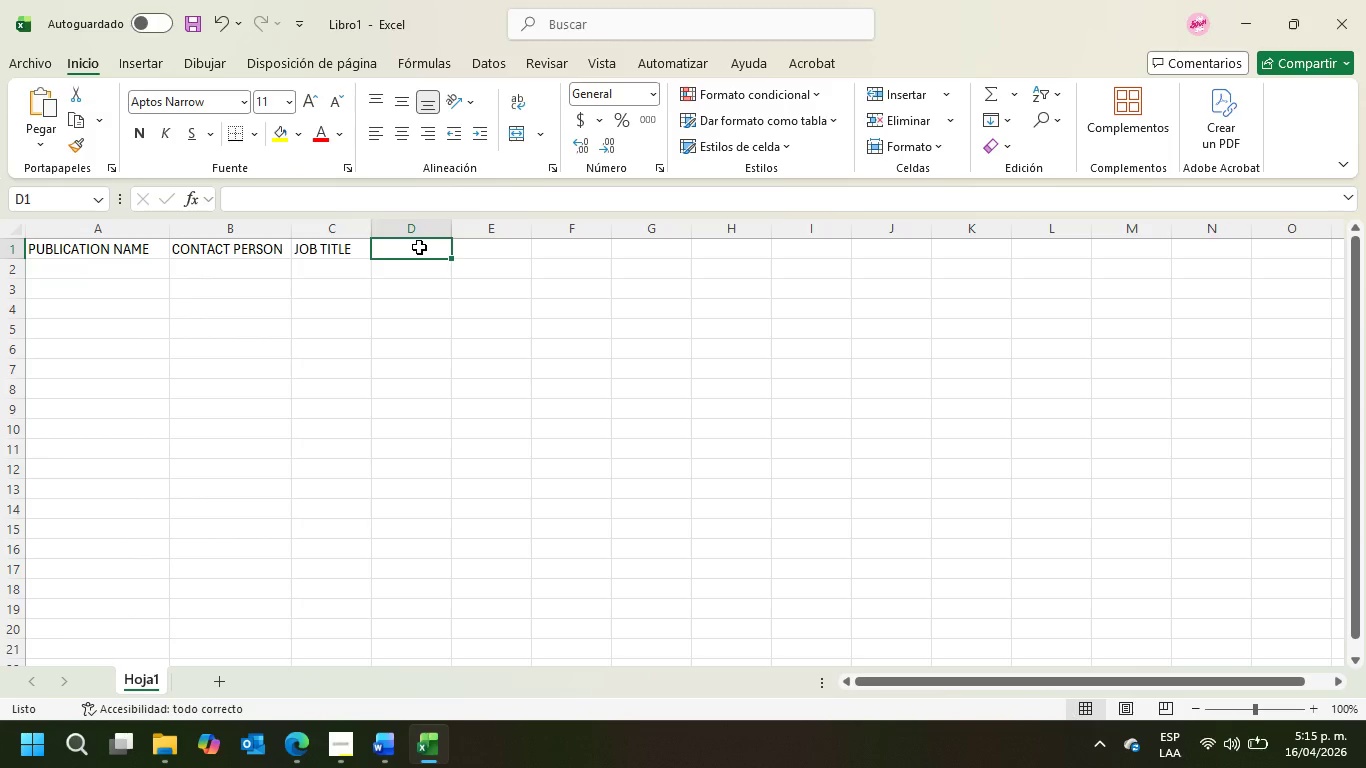 
type(VERIFIED EMAIL)
 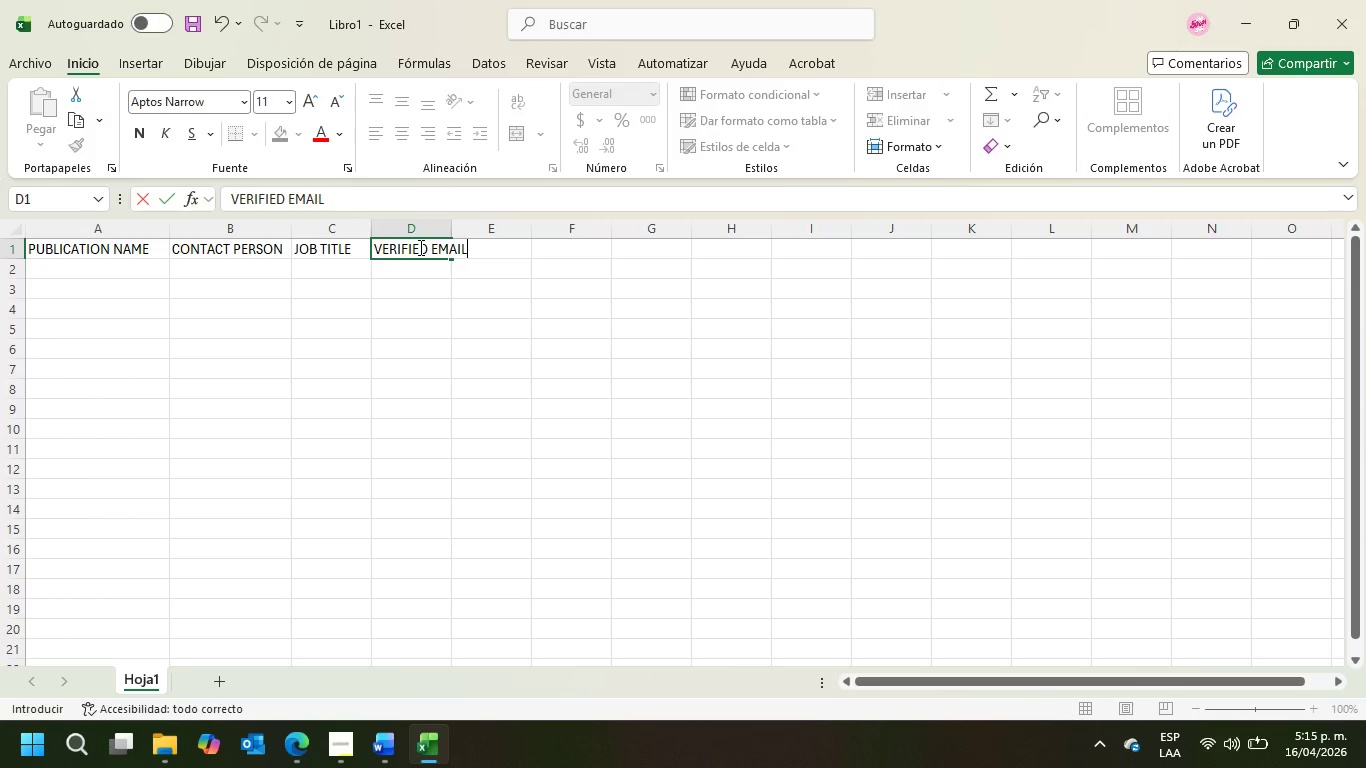 
key(ArrowRight)
 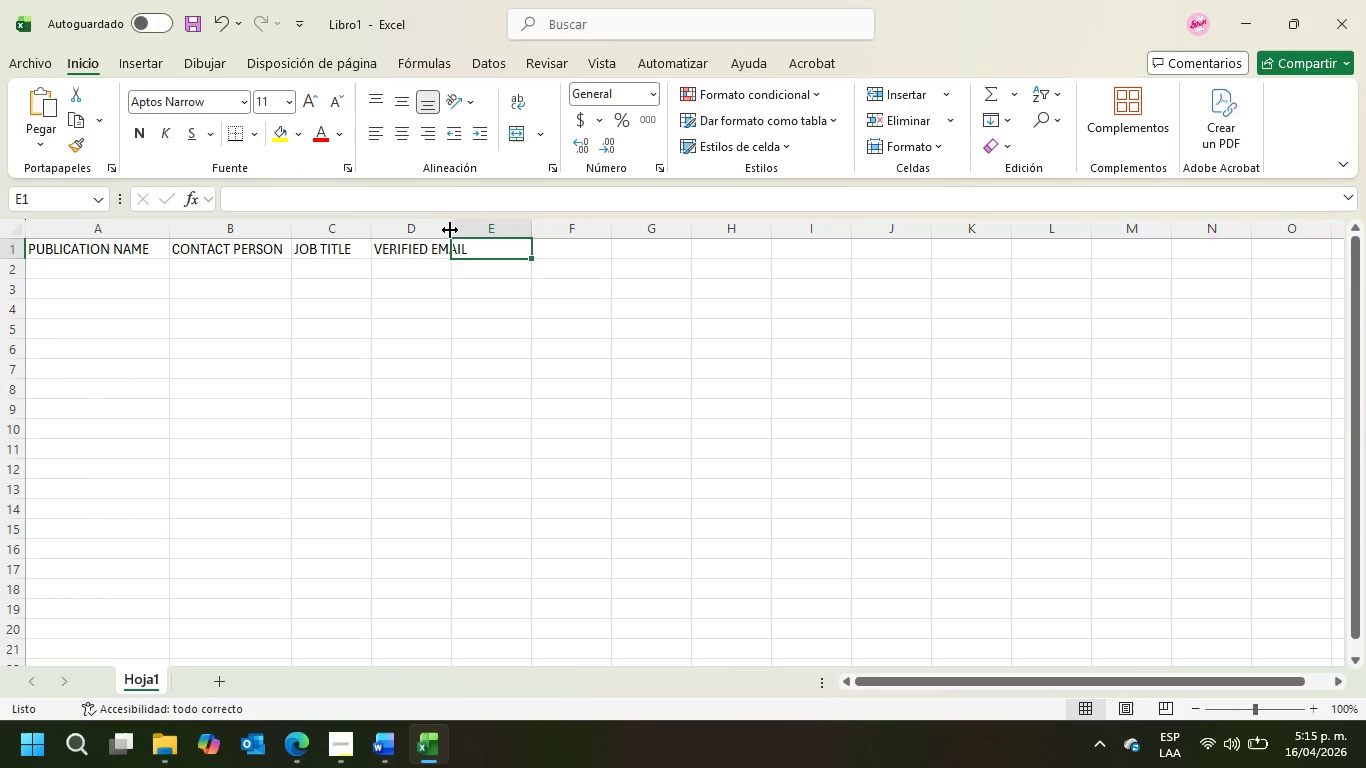 
left_click_drag(start_coordinate=[455, 230], to_coordinate=[490, 232])
 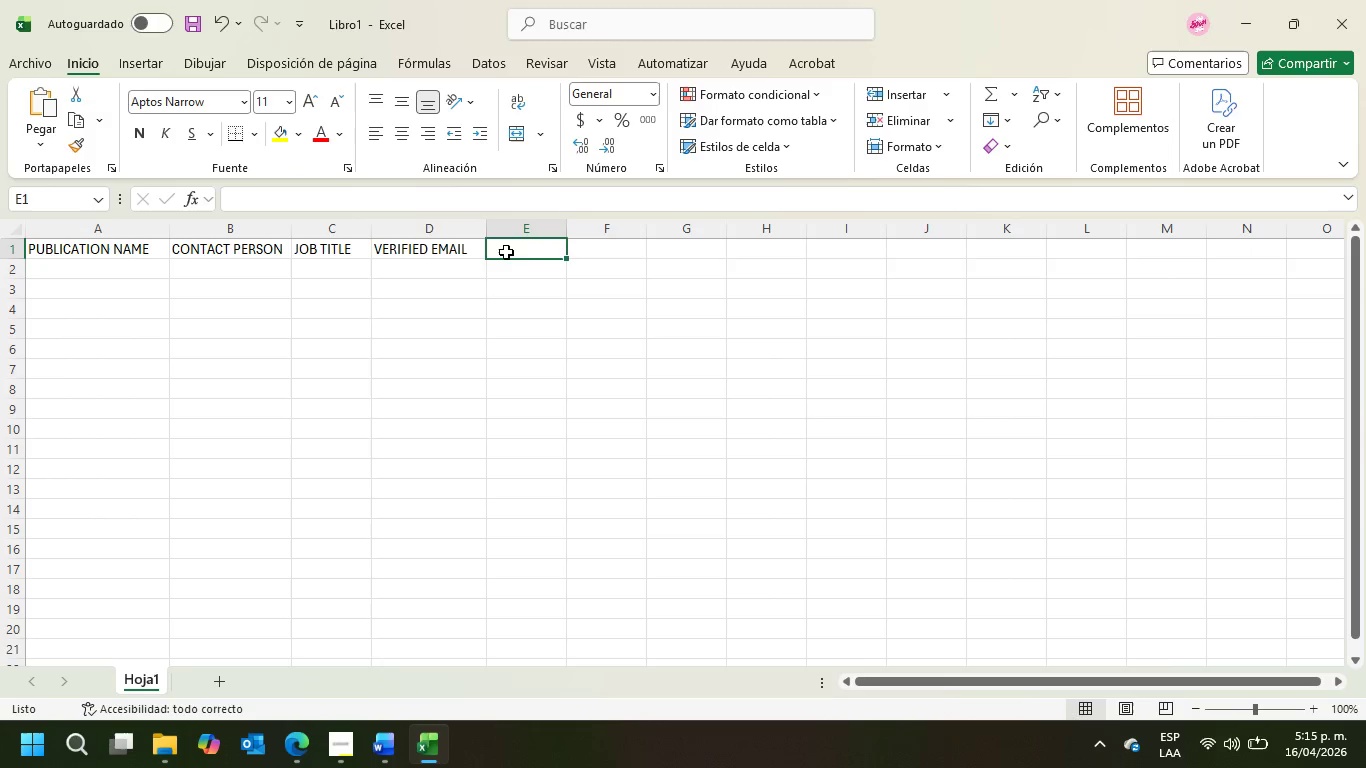 
left_click([526, 252])
 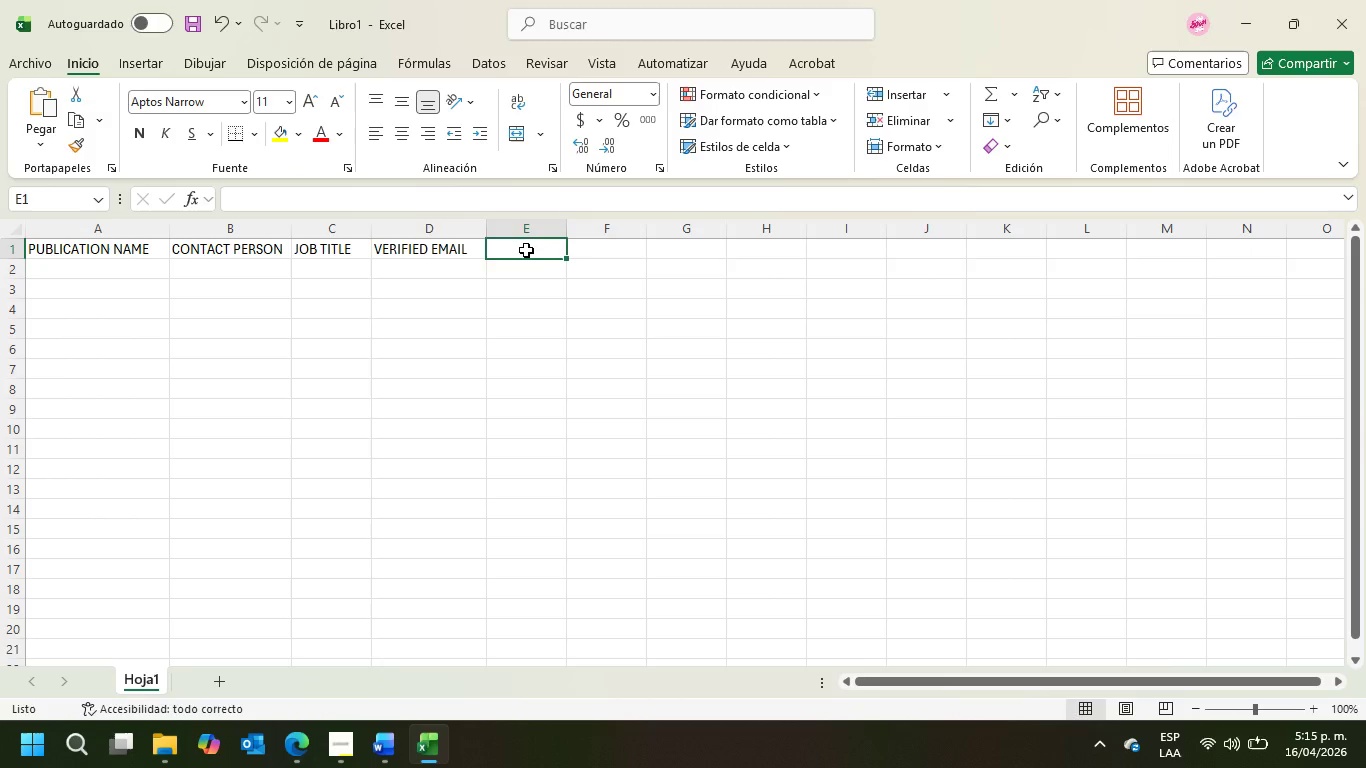 
type(HUNTER S)
key(Backspace)
type(I.O SCORE)
 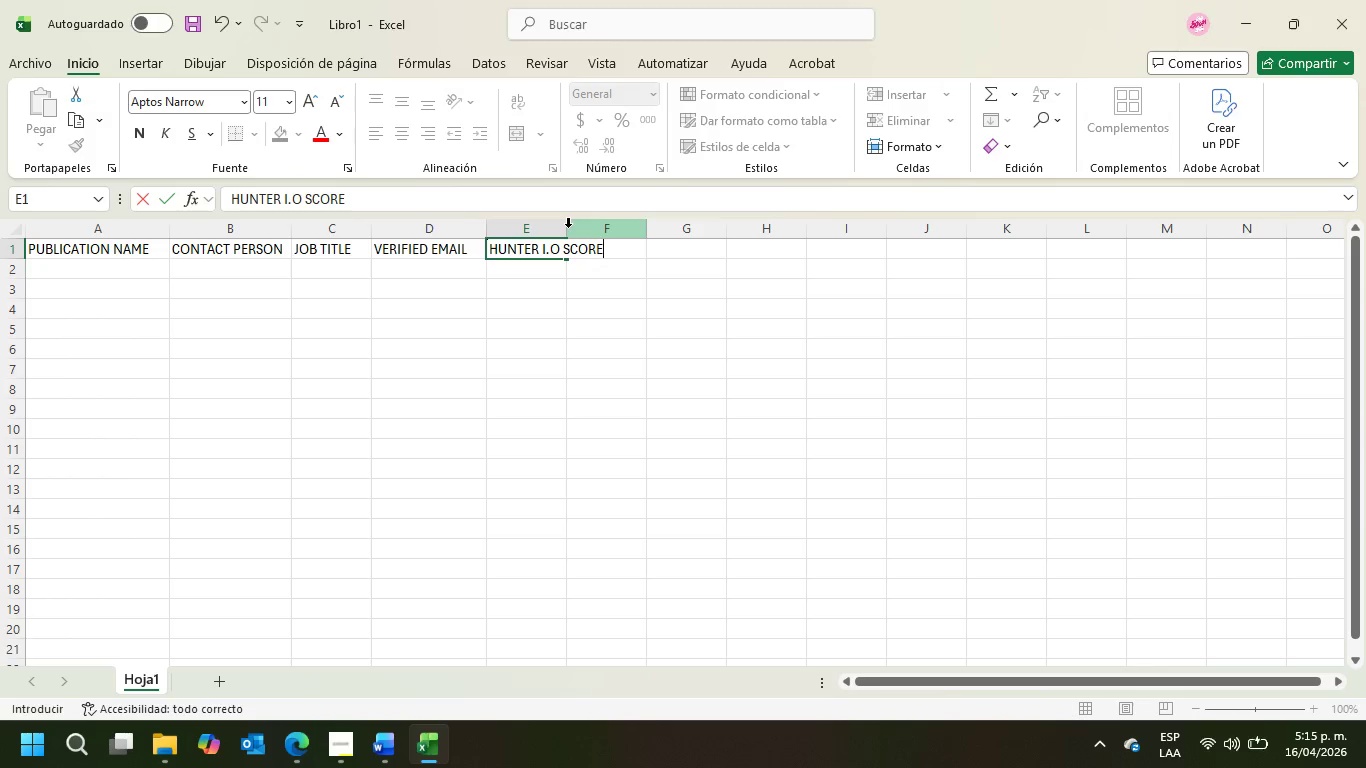 
left_click([563, 234])
 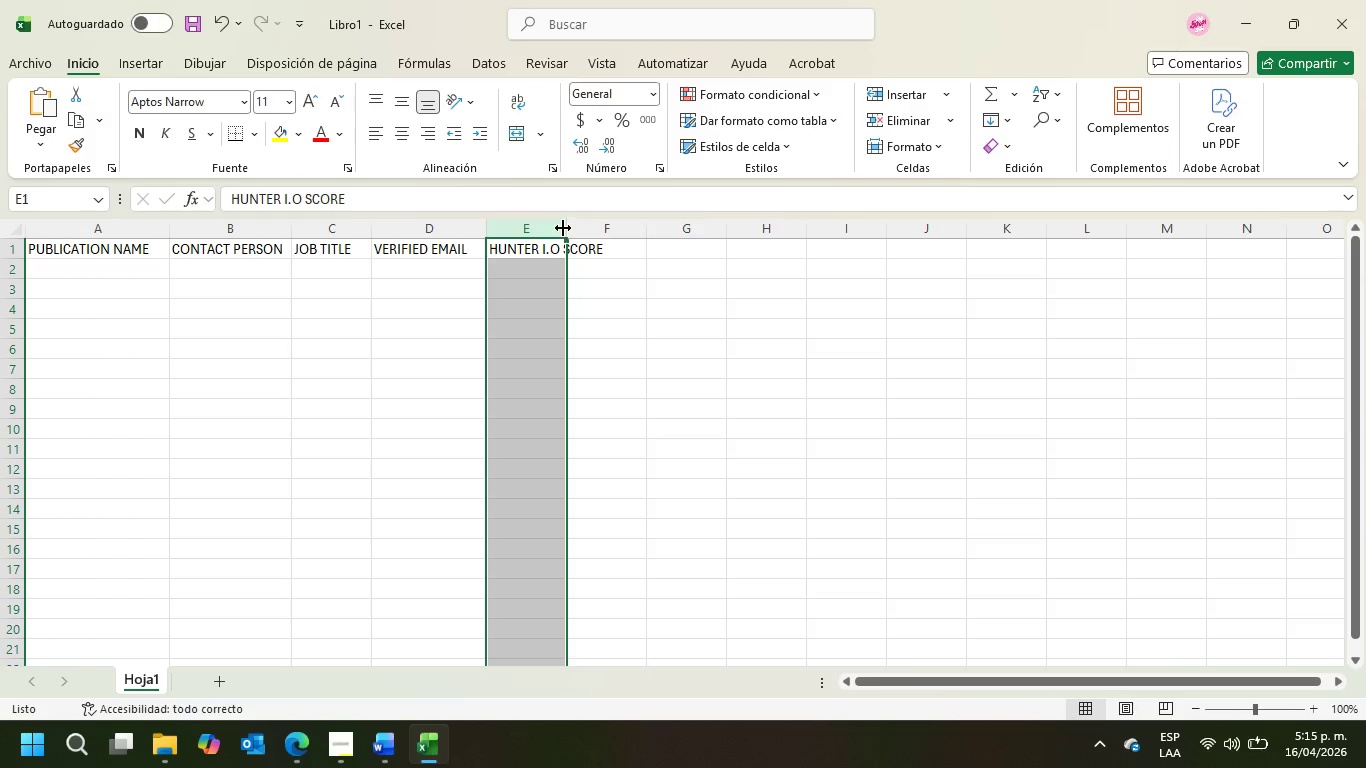 
left_click_drag(start_coordinate=[563, 228], to_coordinate=[613, 226])
 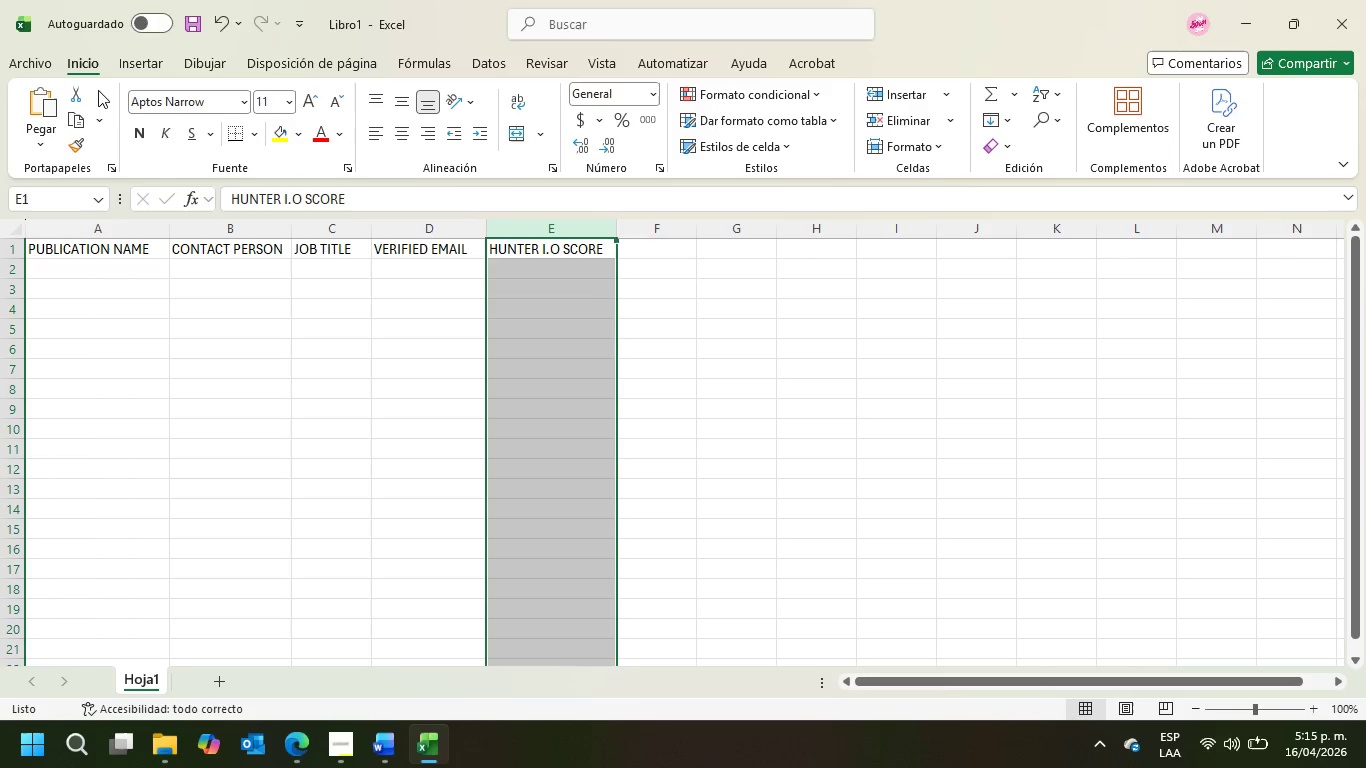 
left_click([33, 62])
 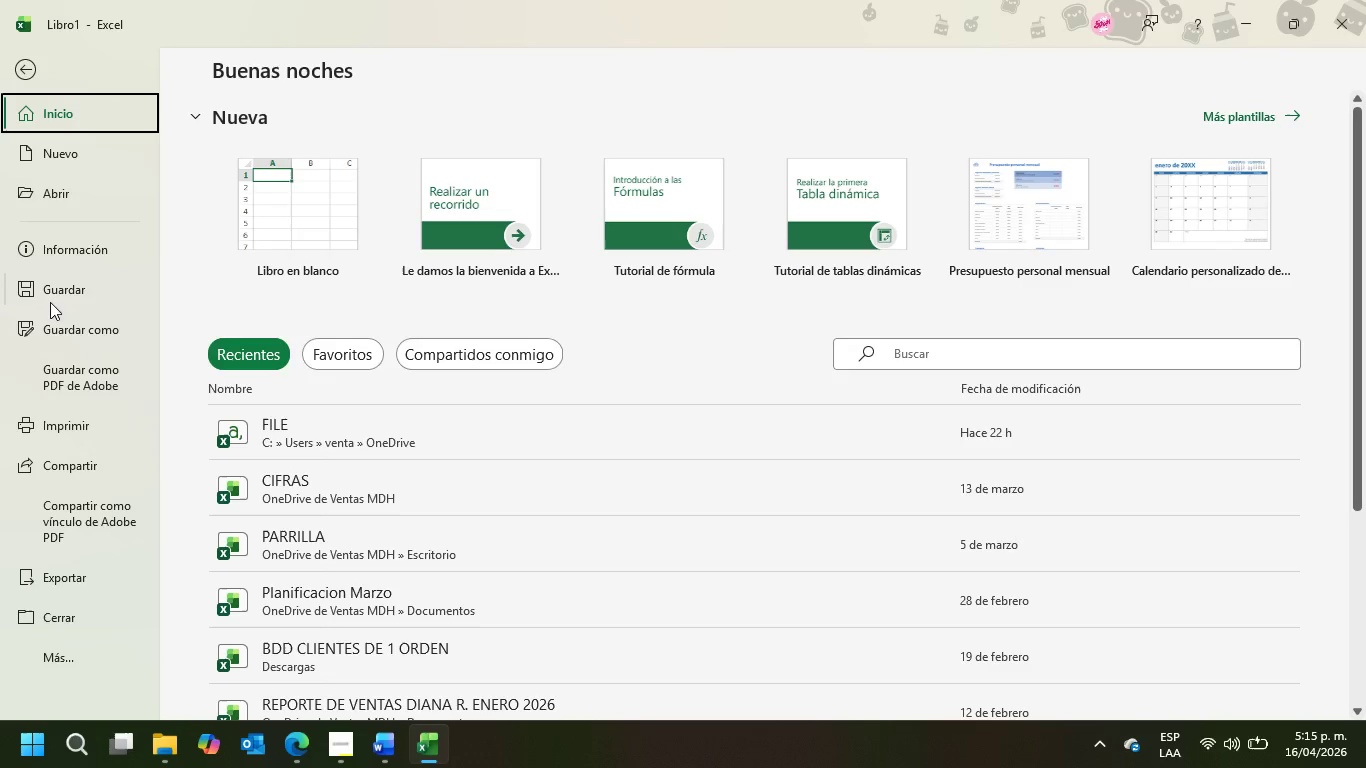 
left_click([48, 325])
 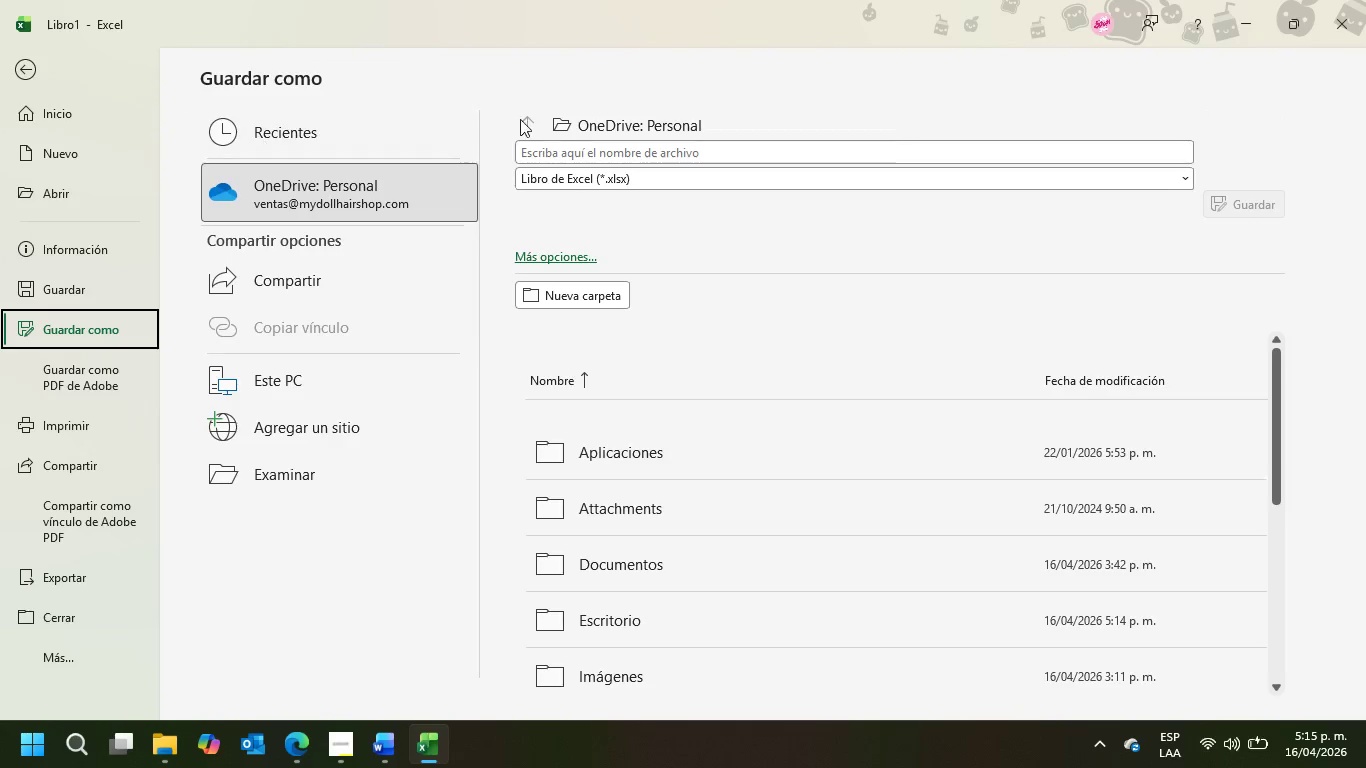 
left_click([572, 122])
 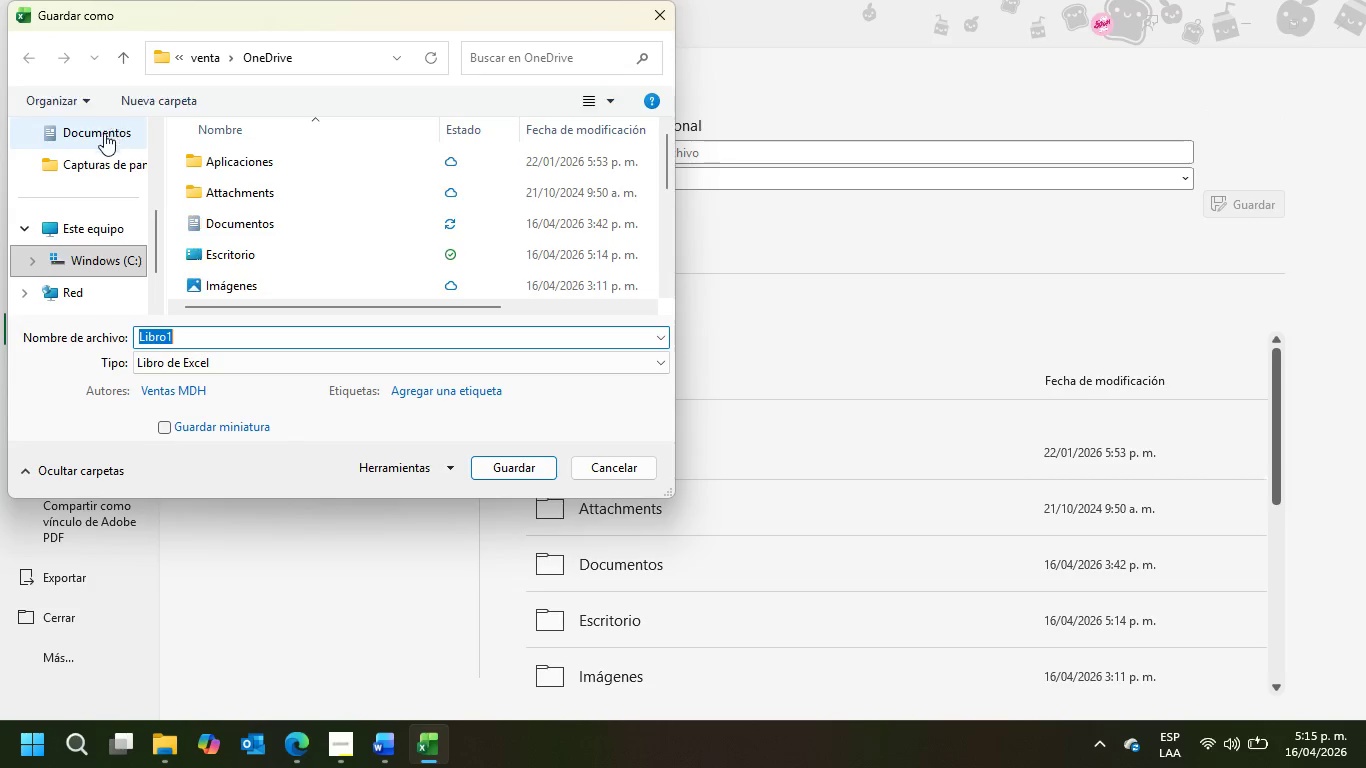 
scroll: coordinate [84, 198], scroll_direction: up, amount: 7.0
 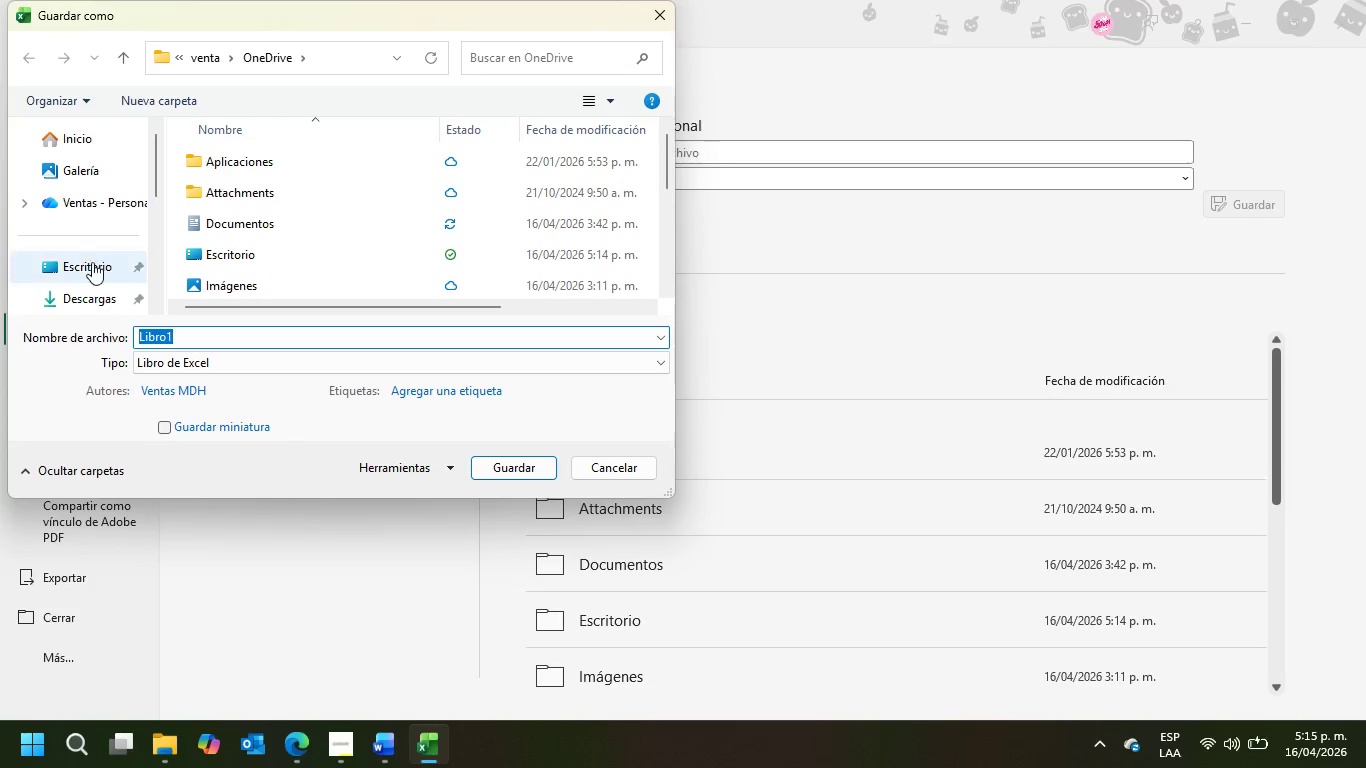 
left_click([87, 272])
 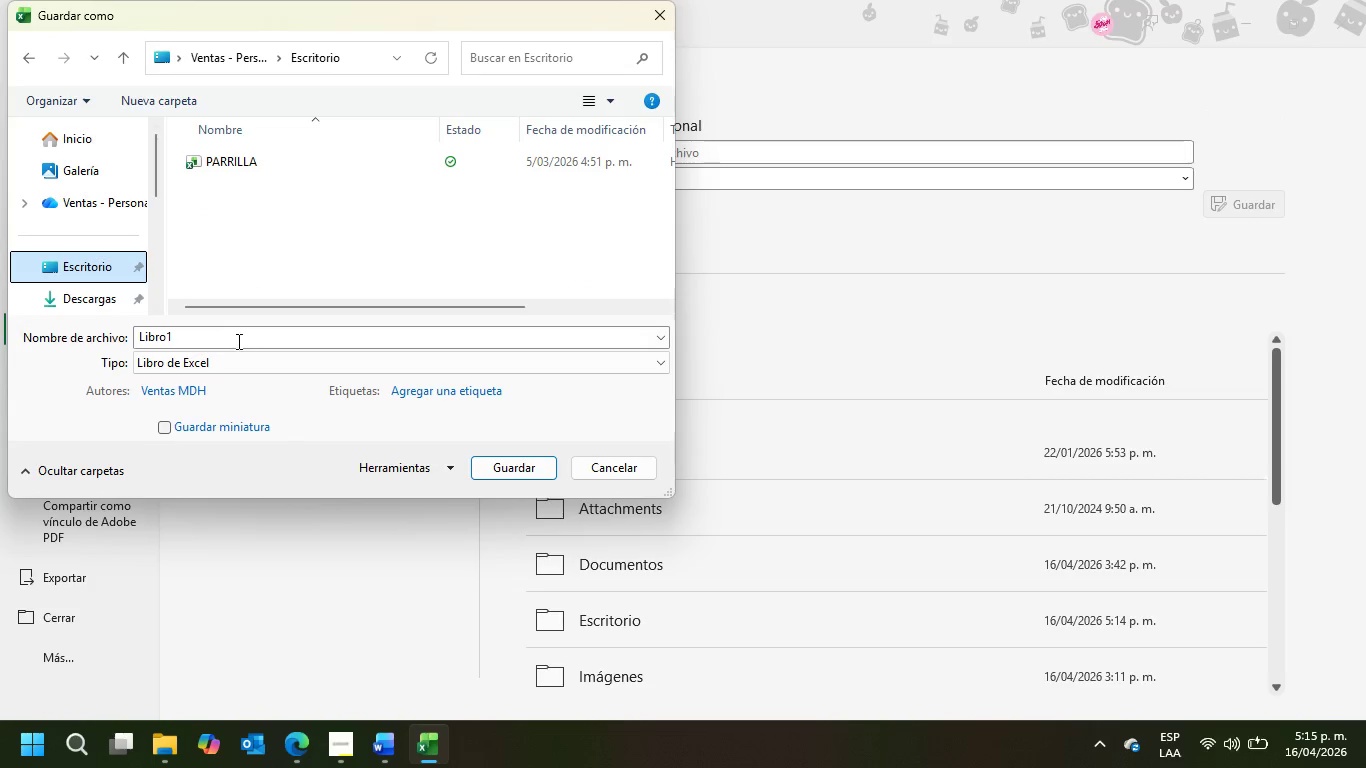 
double_click([236, 340])
 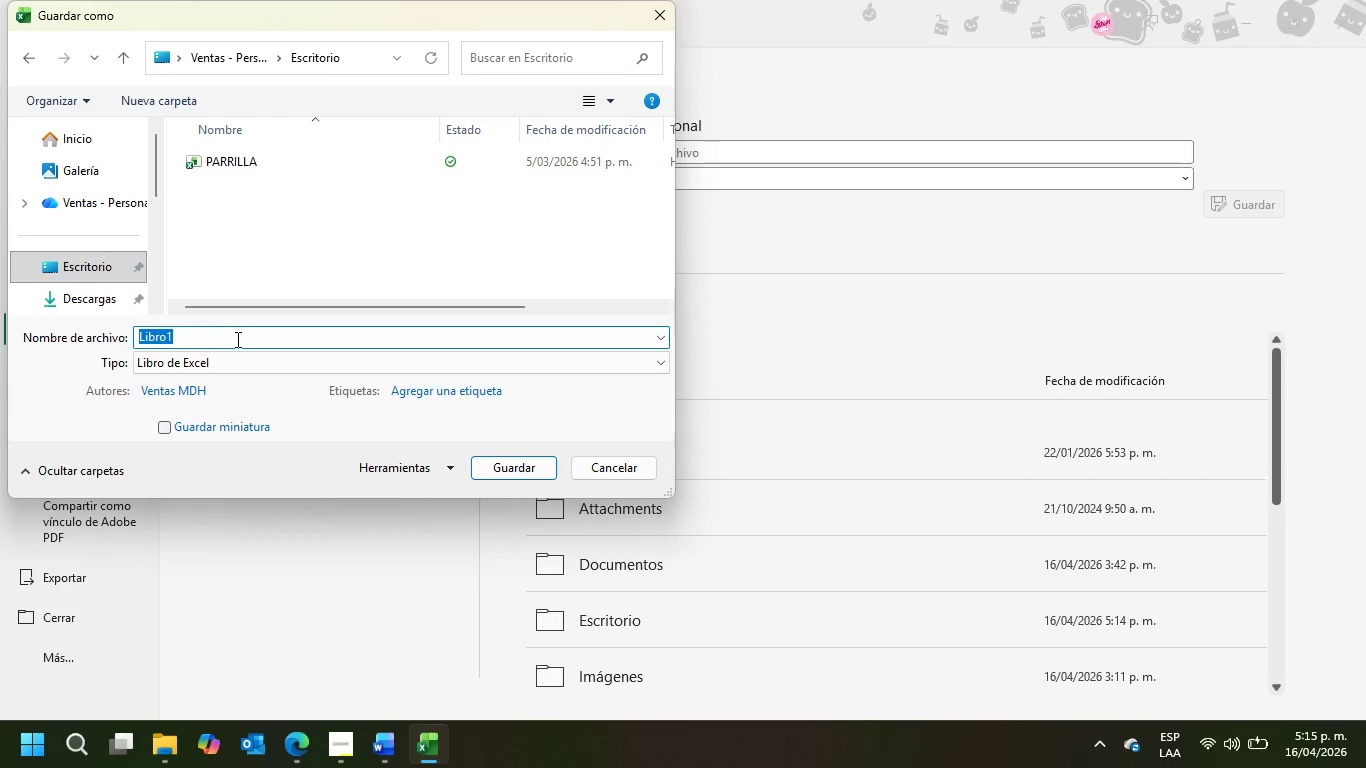 
type(CASV)
key(Backspace)
key(Backspace)
key(Backspace)
type(S)
key(Backspace)
key(Backspace)
 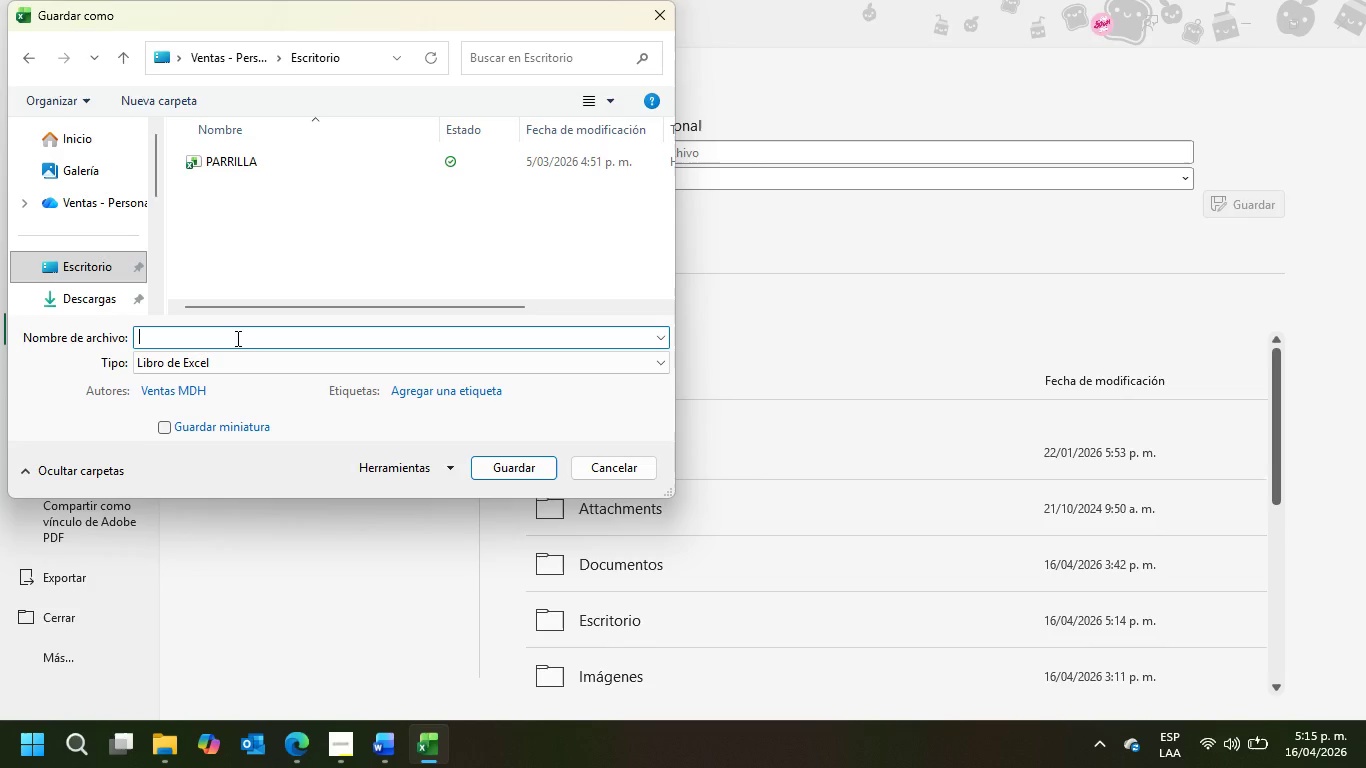 
type(FILE 2)
 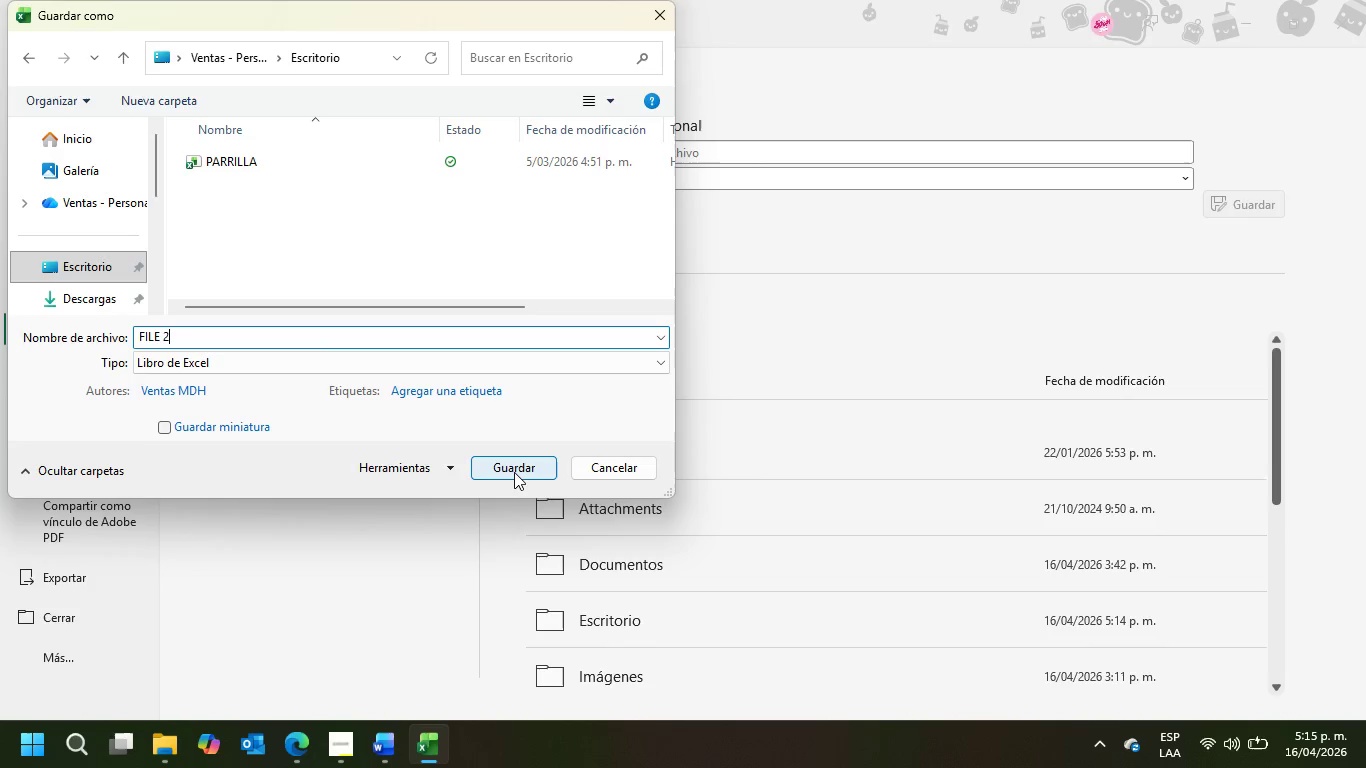 
left_click([520, 461])
 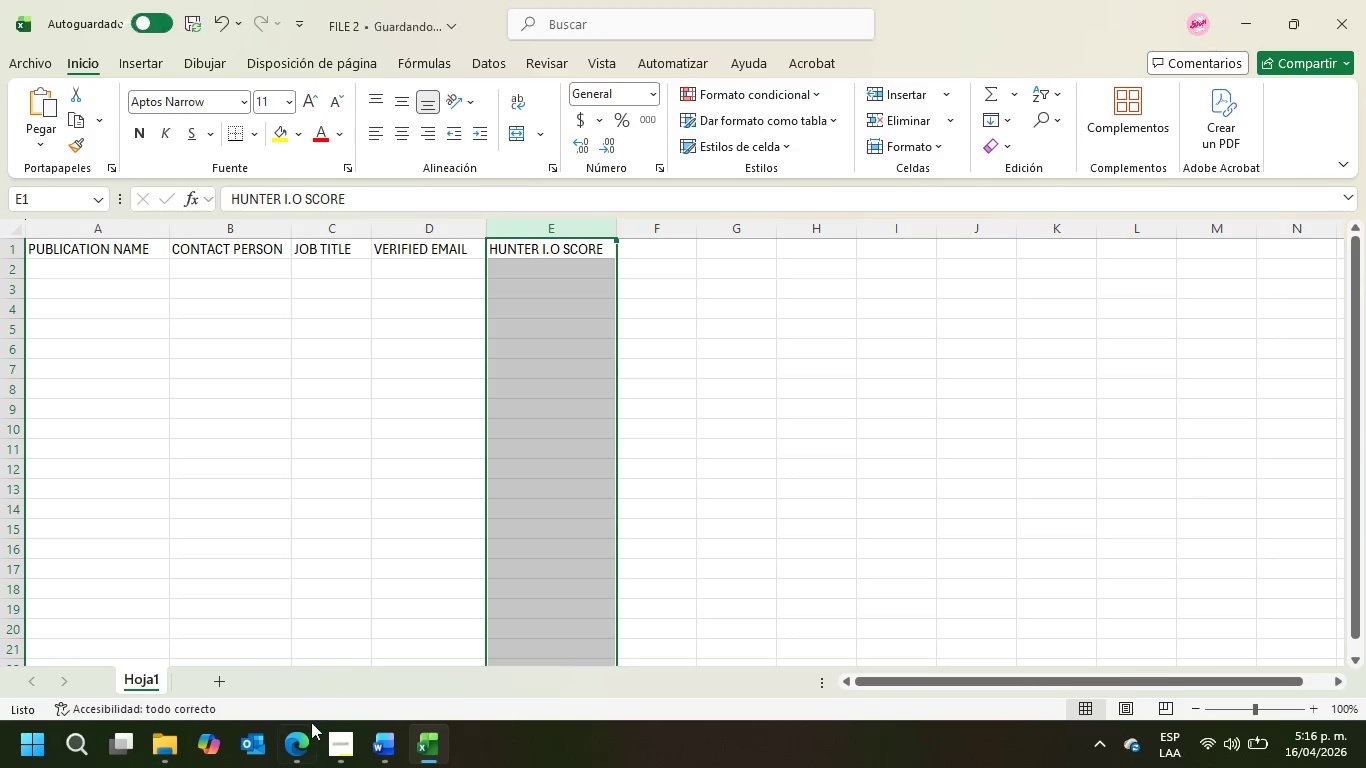 
wait(5.92)
 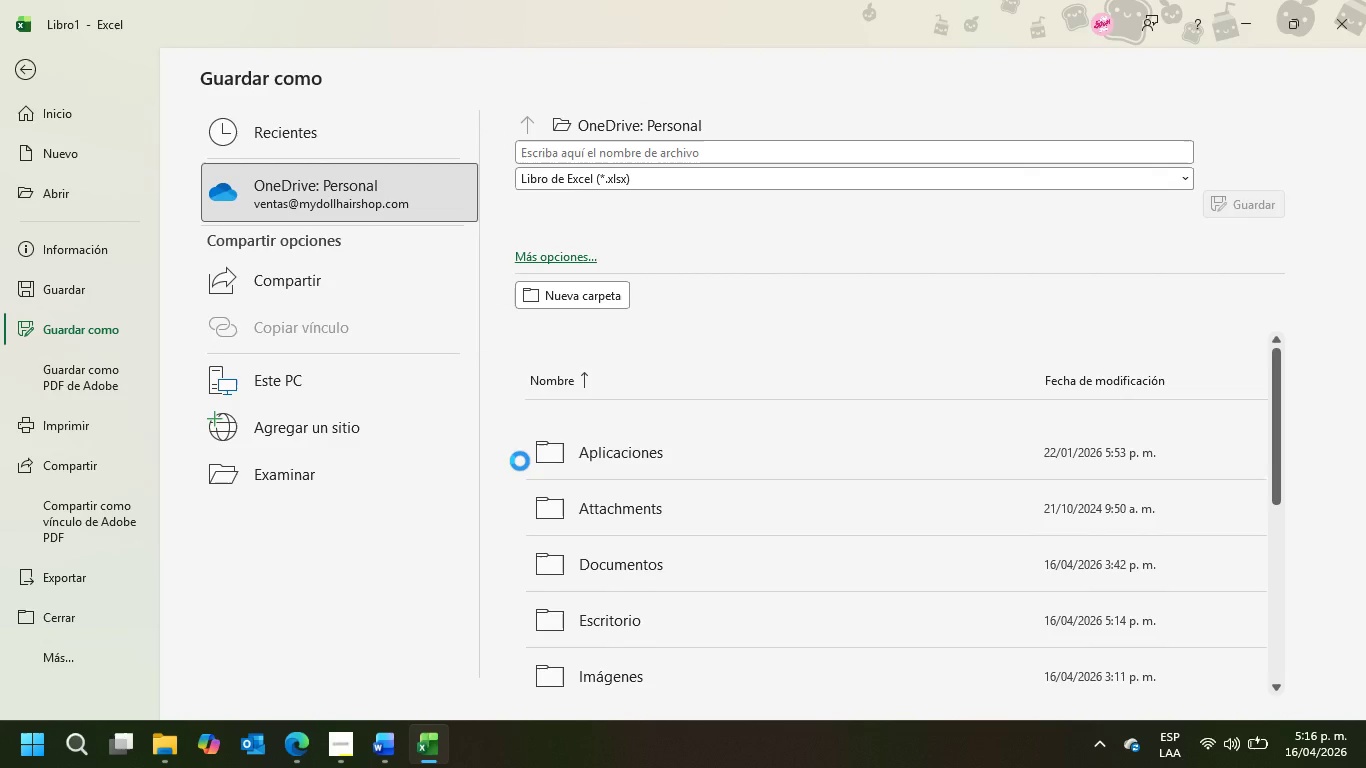 
left_click([309, 284])
 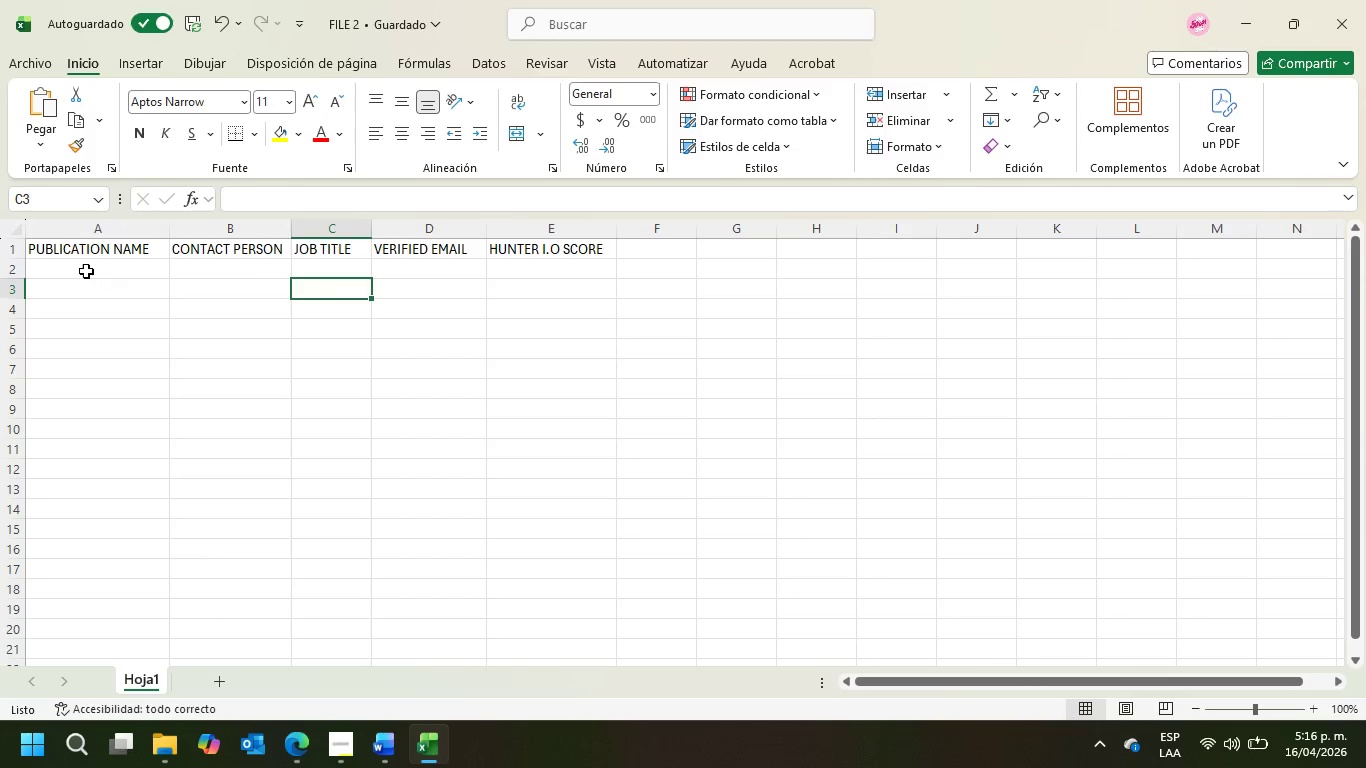 
left_click([85, 269])
 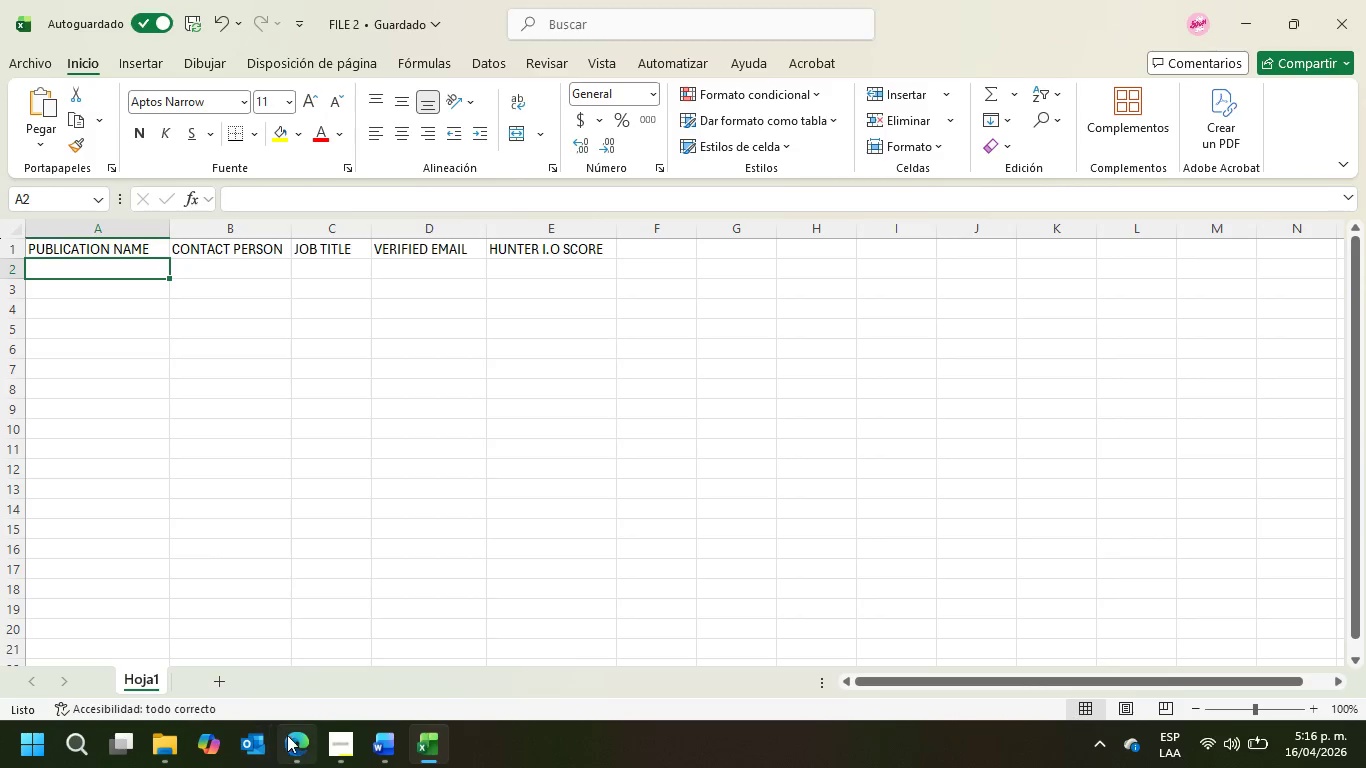 
left_click([298, 733])
 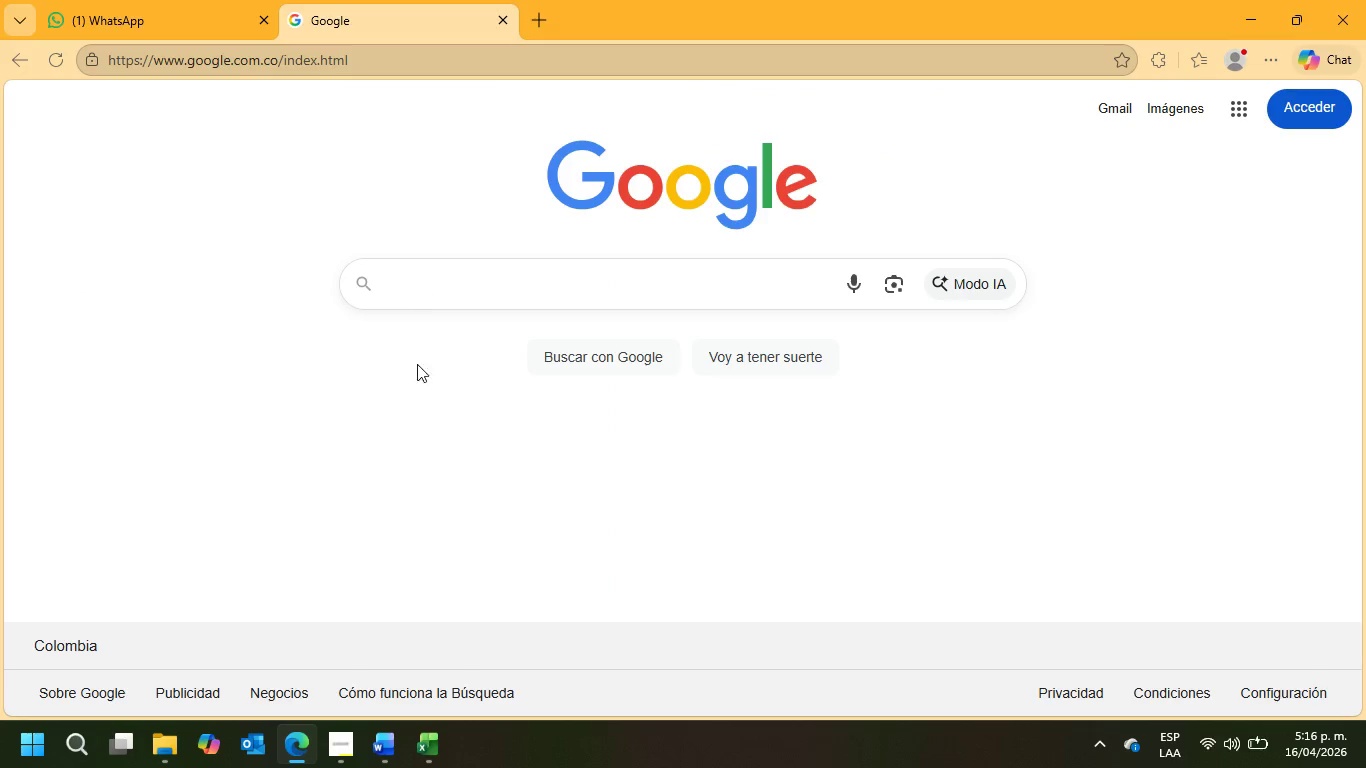 
left_click([417, 297])
 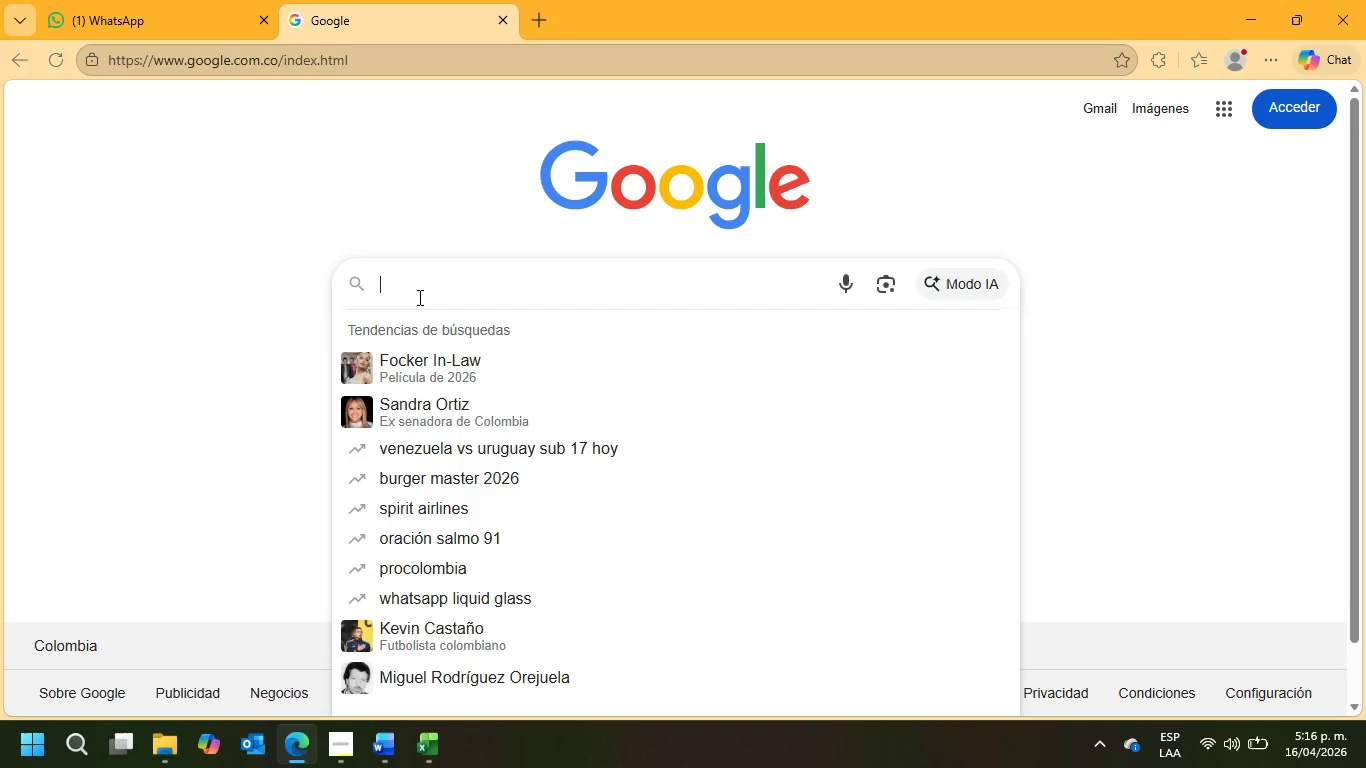 
wait(7.14)
 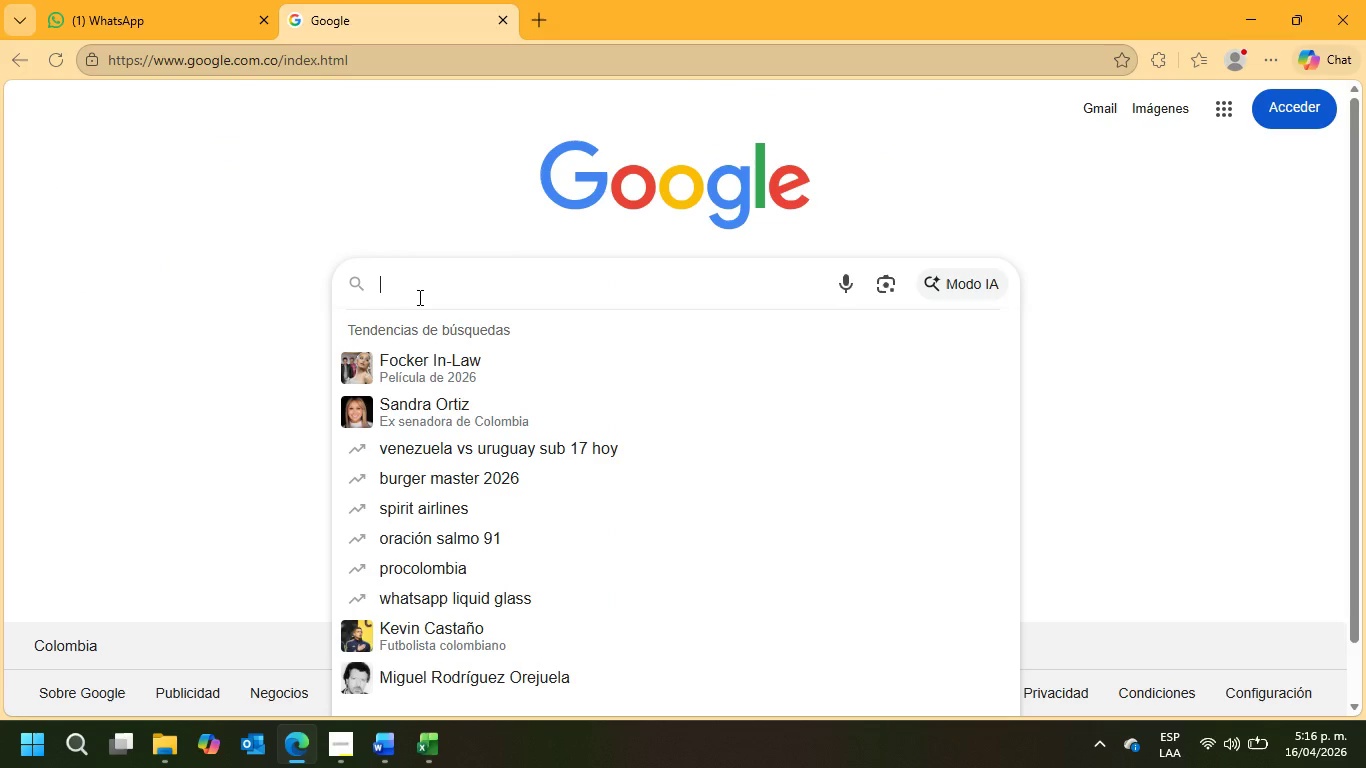 
type(RESTAURANT BLOG WRIU)
key(Backspace)
type(TE FOR US)
 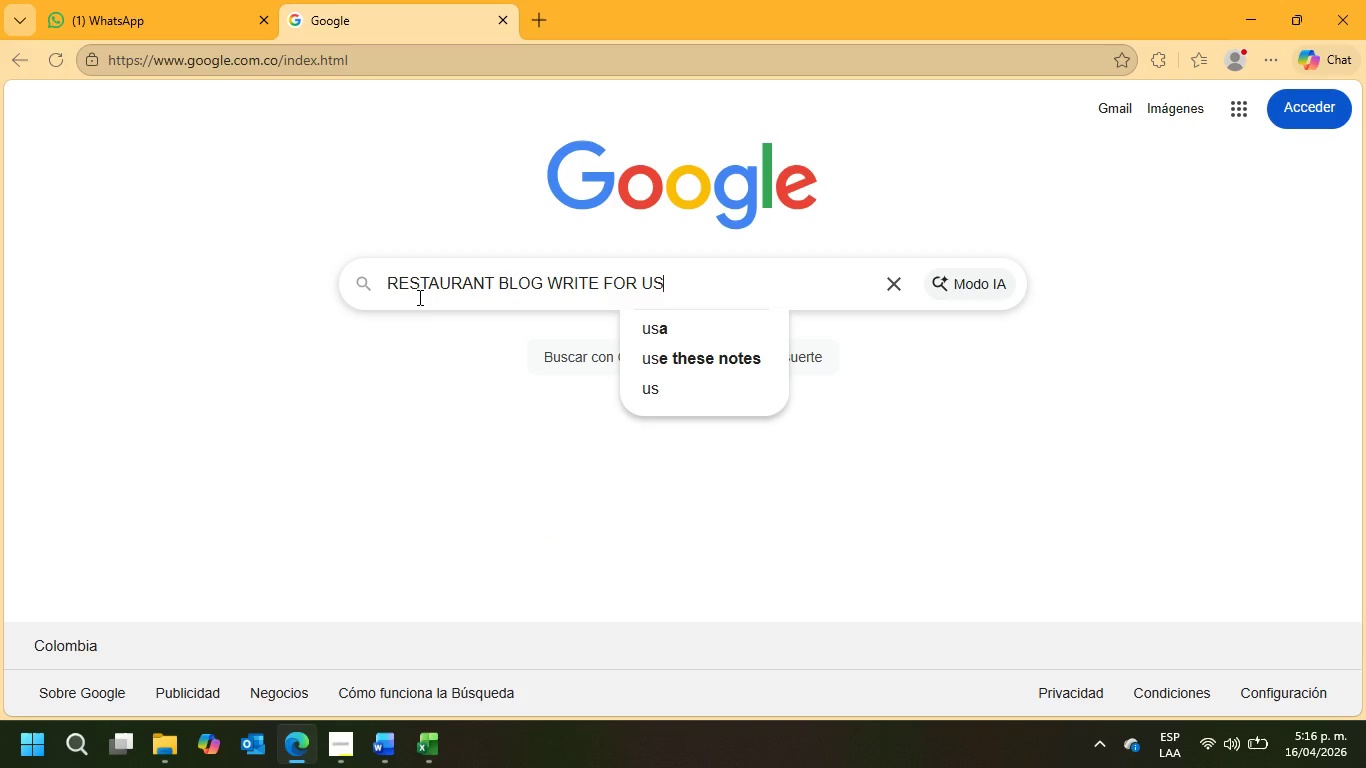 
key(Enter)
 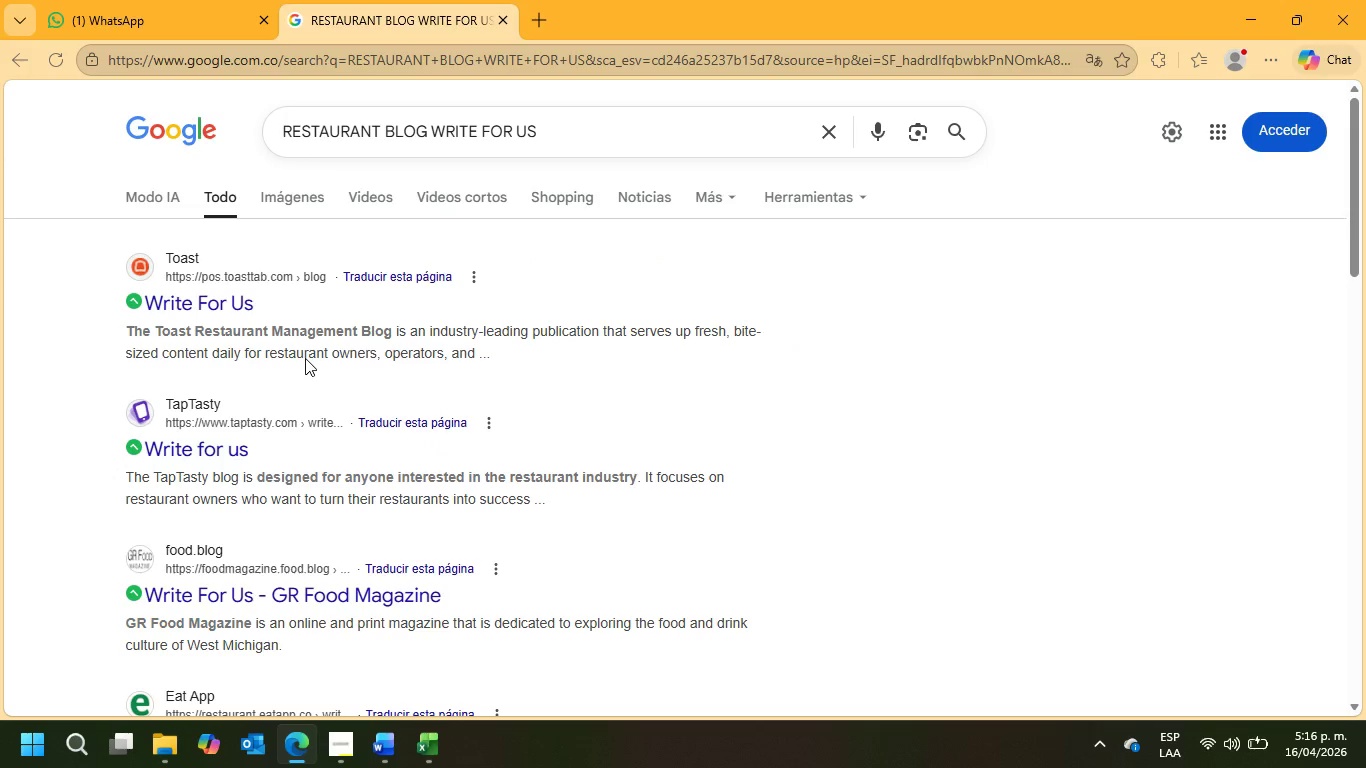 
right_click([235, 307])
 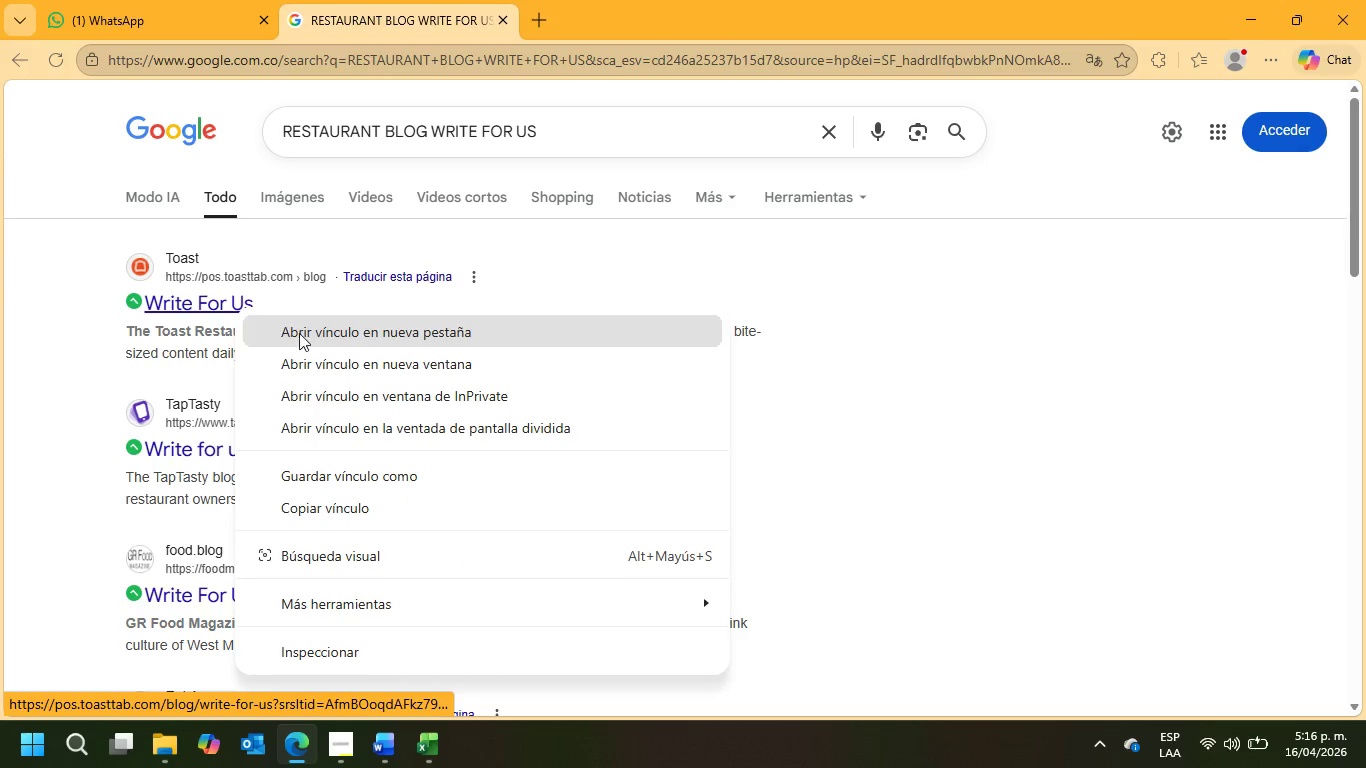 
left_click([299, 333])
 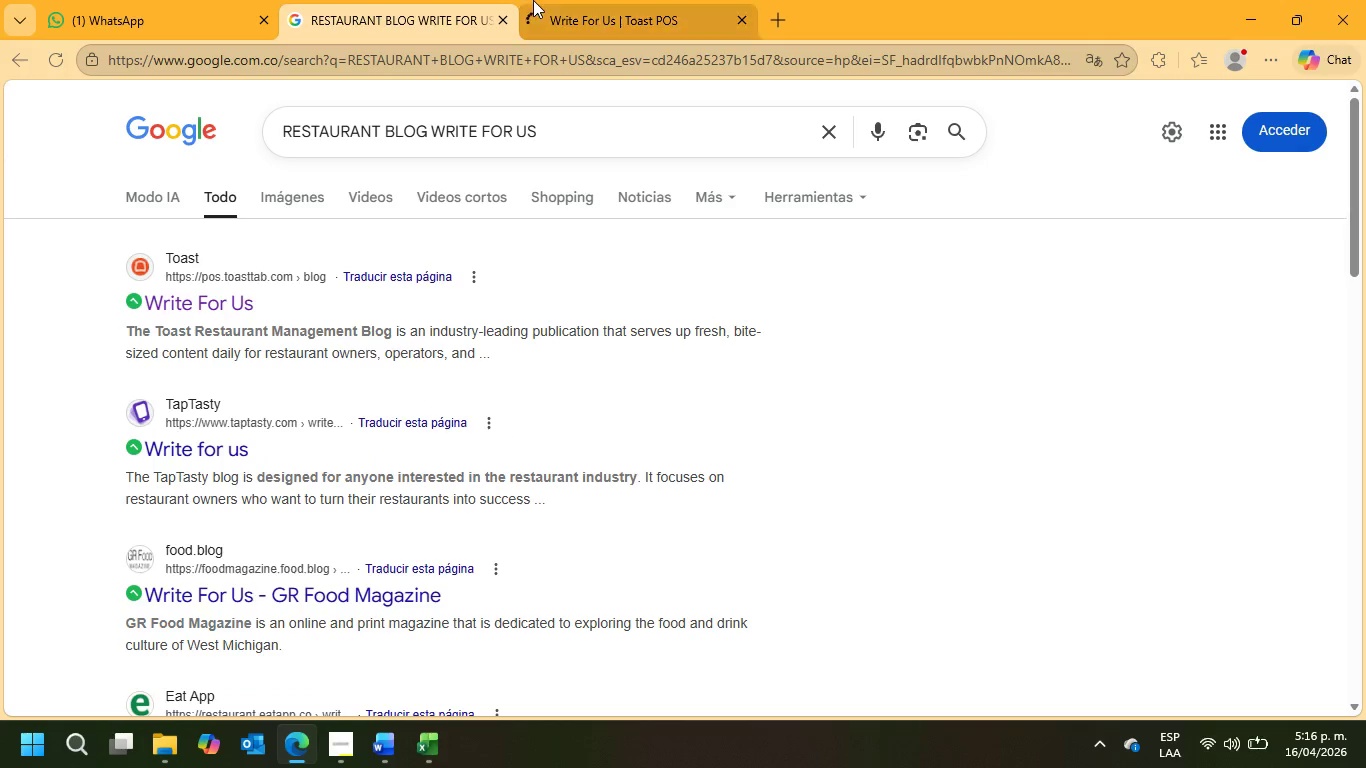 
left_click([583, 0])
 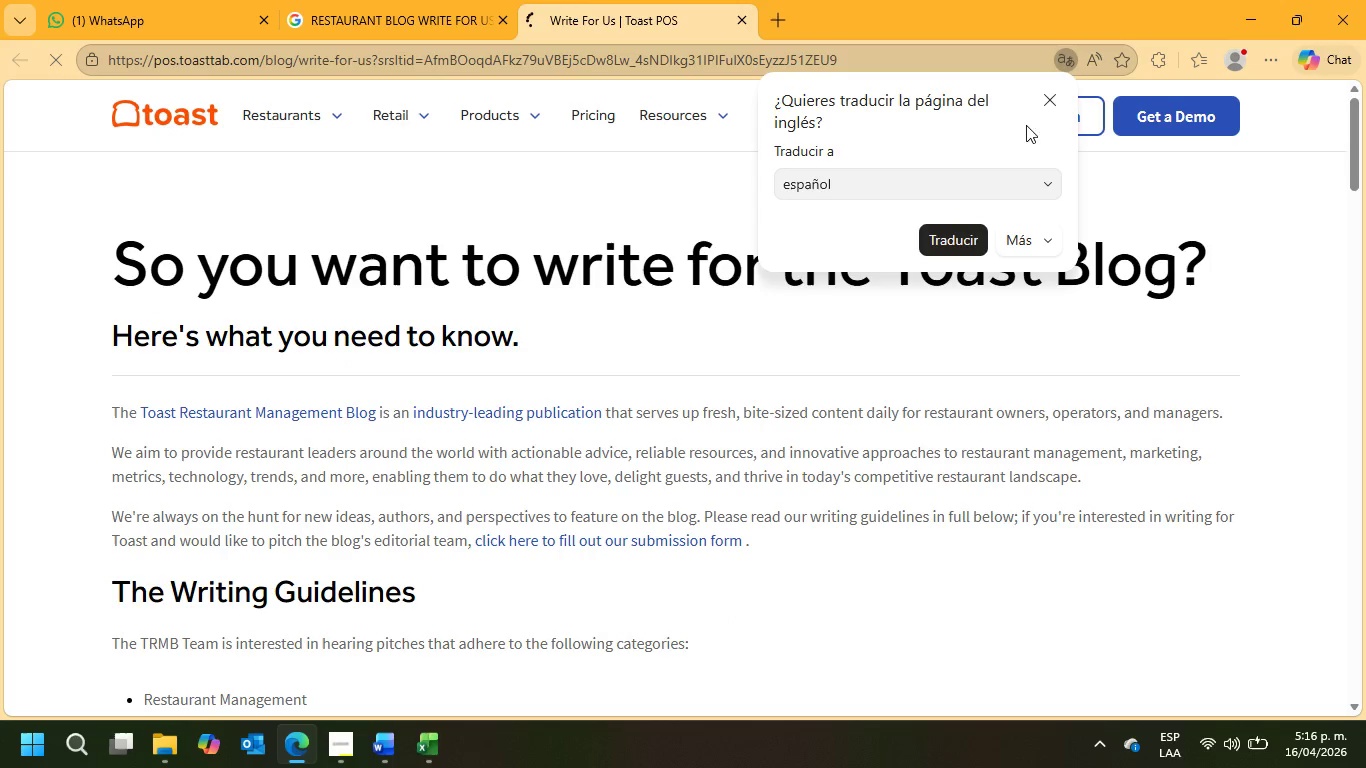 
left_click([1050, 102])
 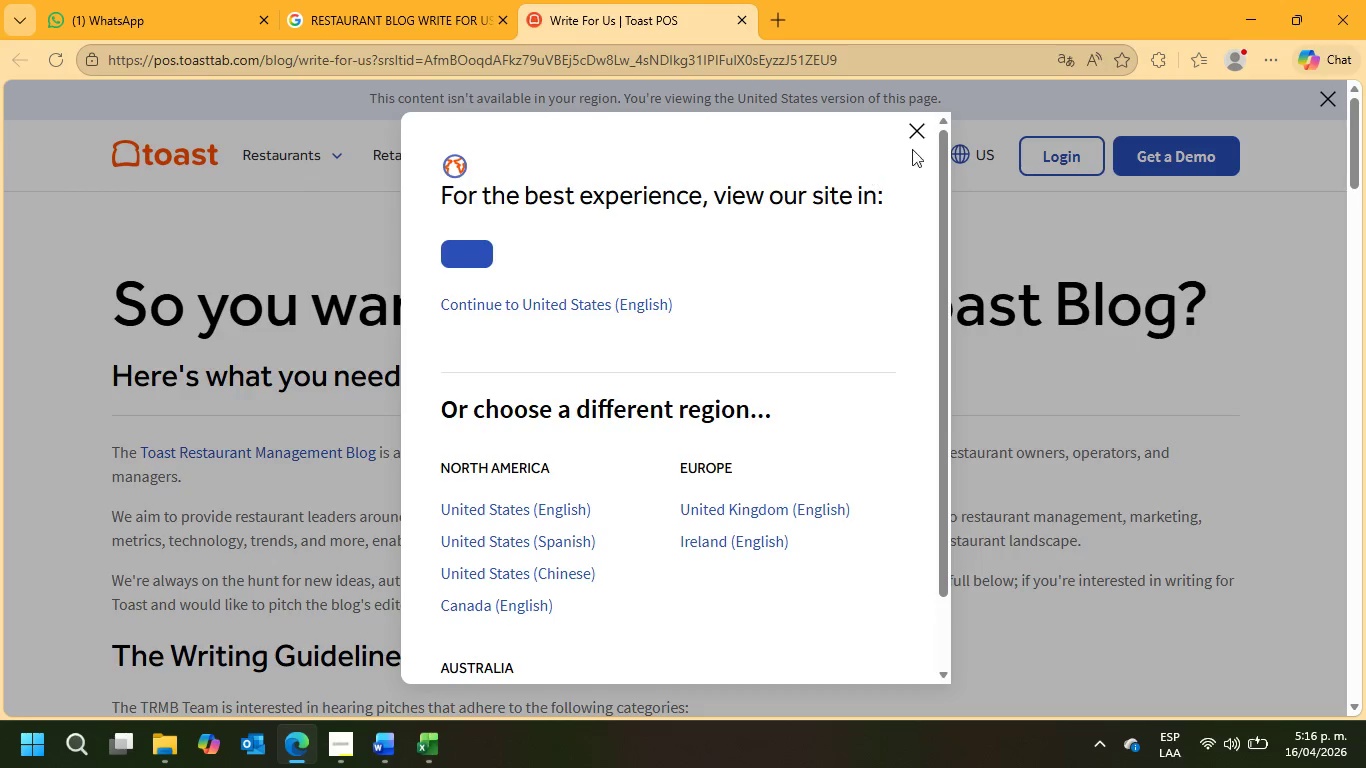 
left_click([909, 133])
 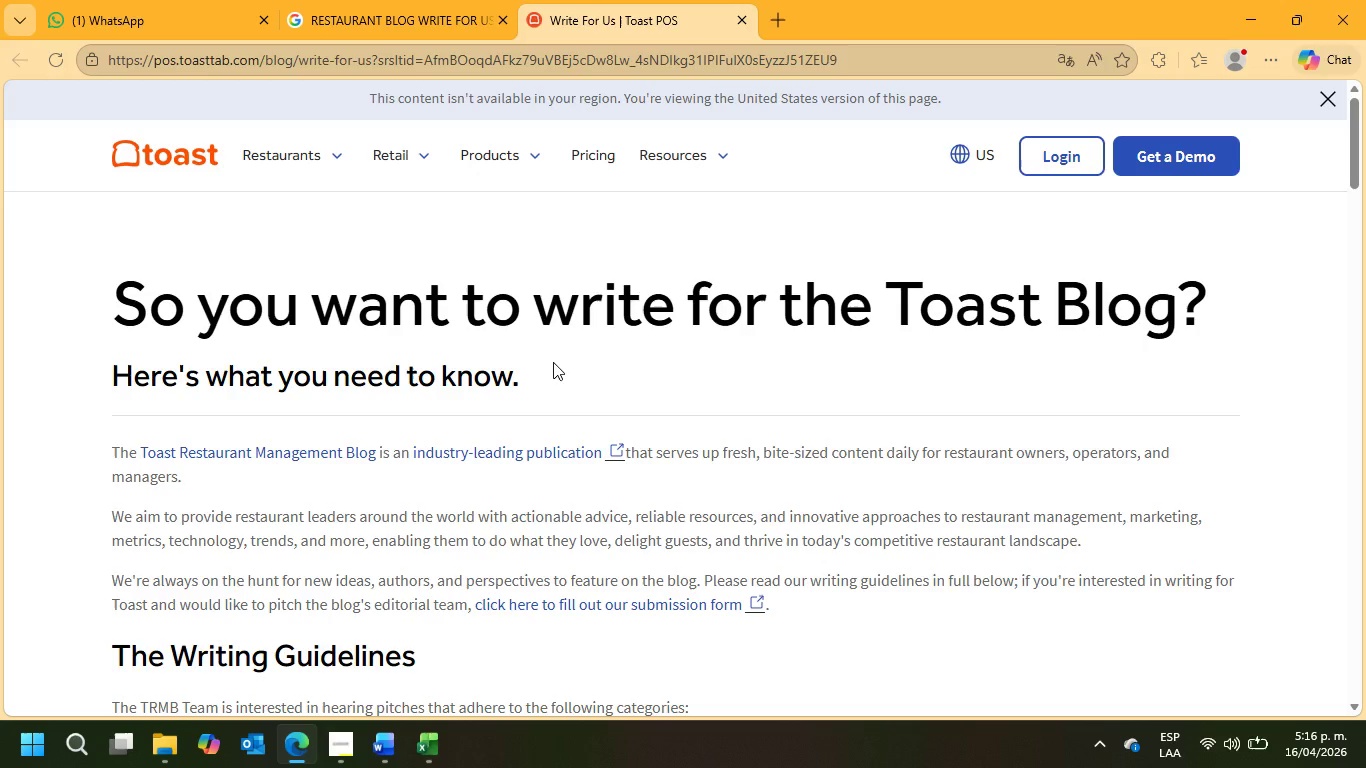 
scroll: coordinate [553, 362], scroll_direction: down, amount: 3.0
 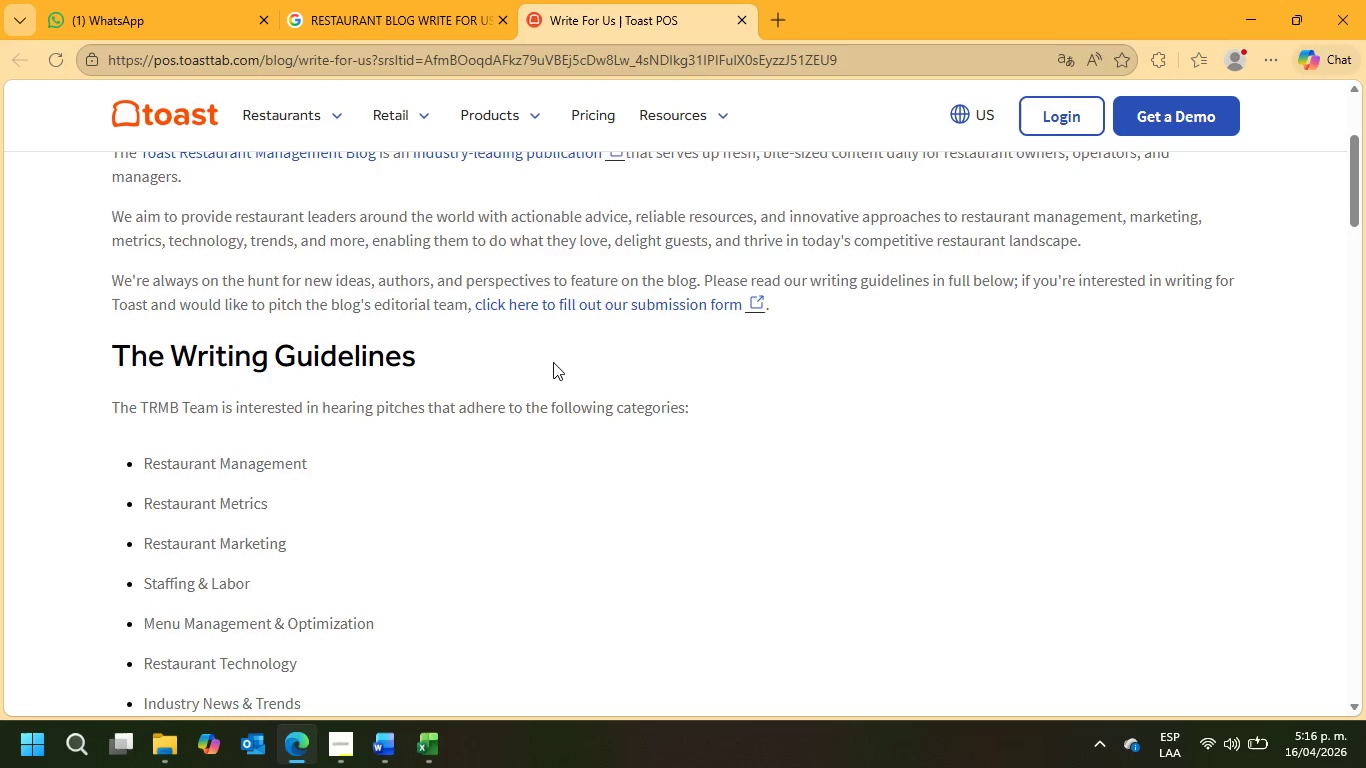 
scroll: coordinate [553, 362], scroll_direction: up, amount: 4.0
 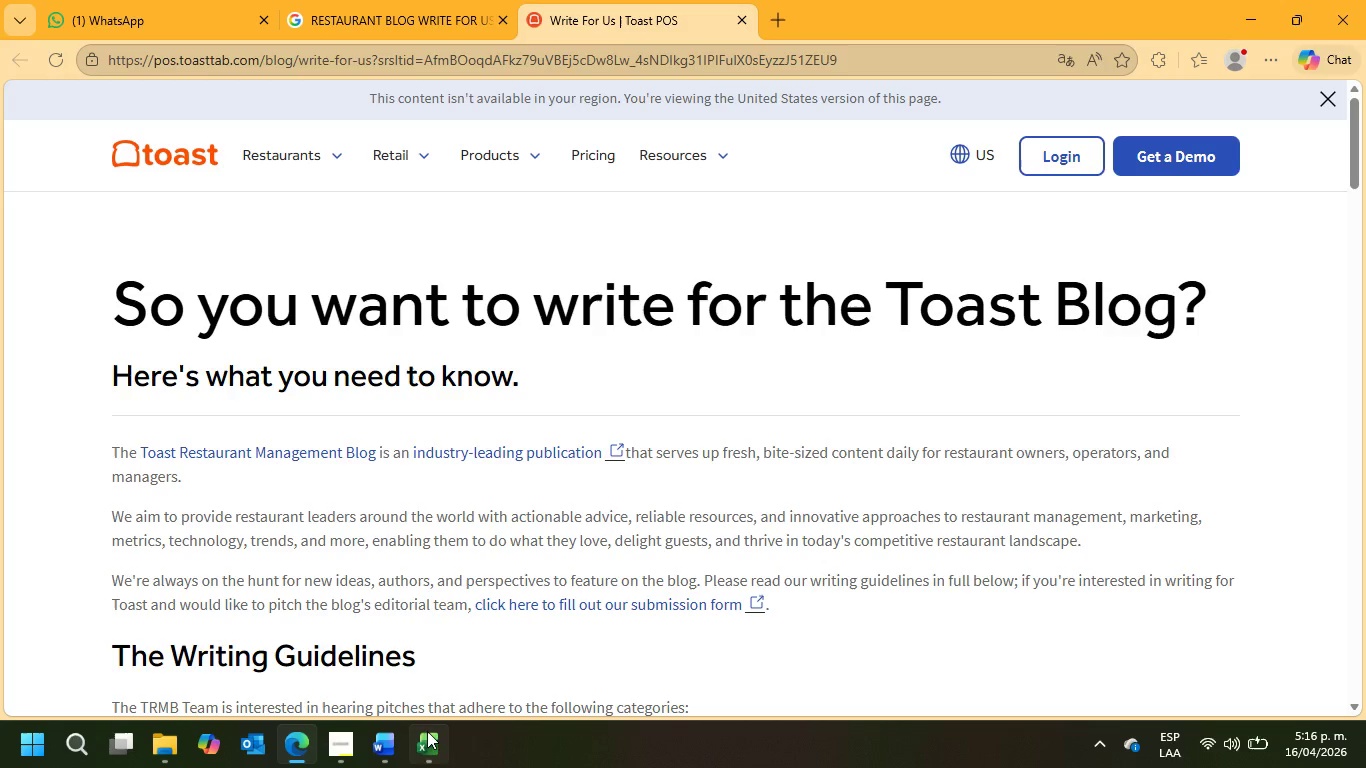 
left_click([432, 738])
 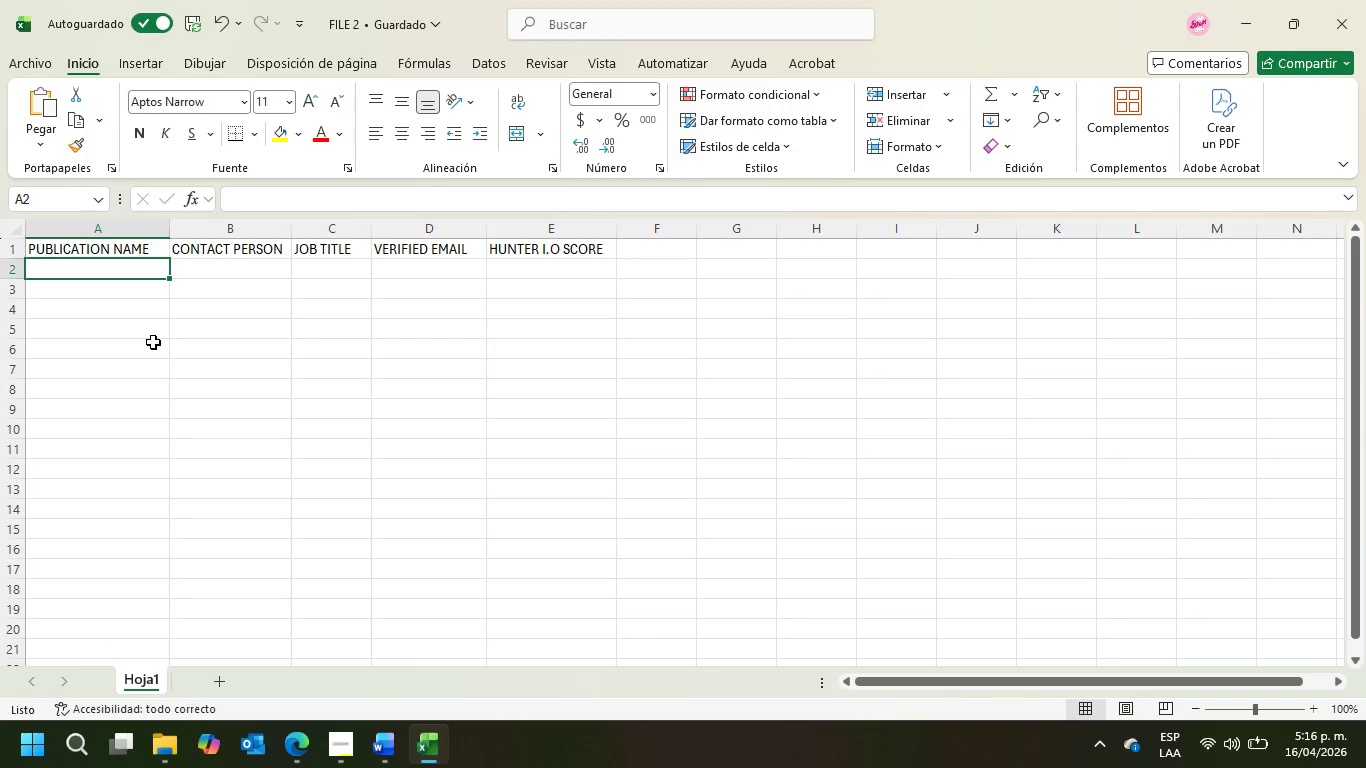 
type(TOAST)
 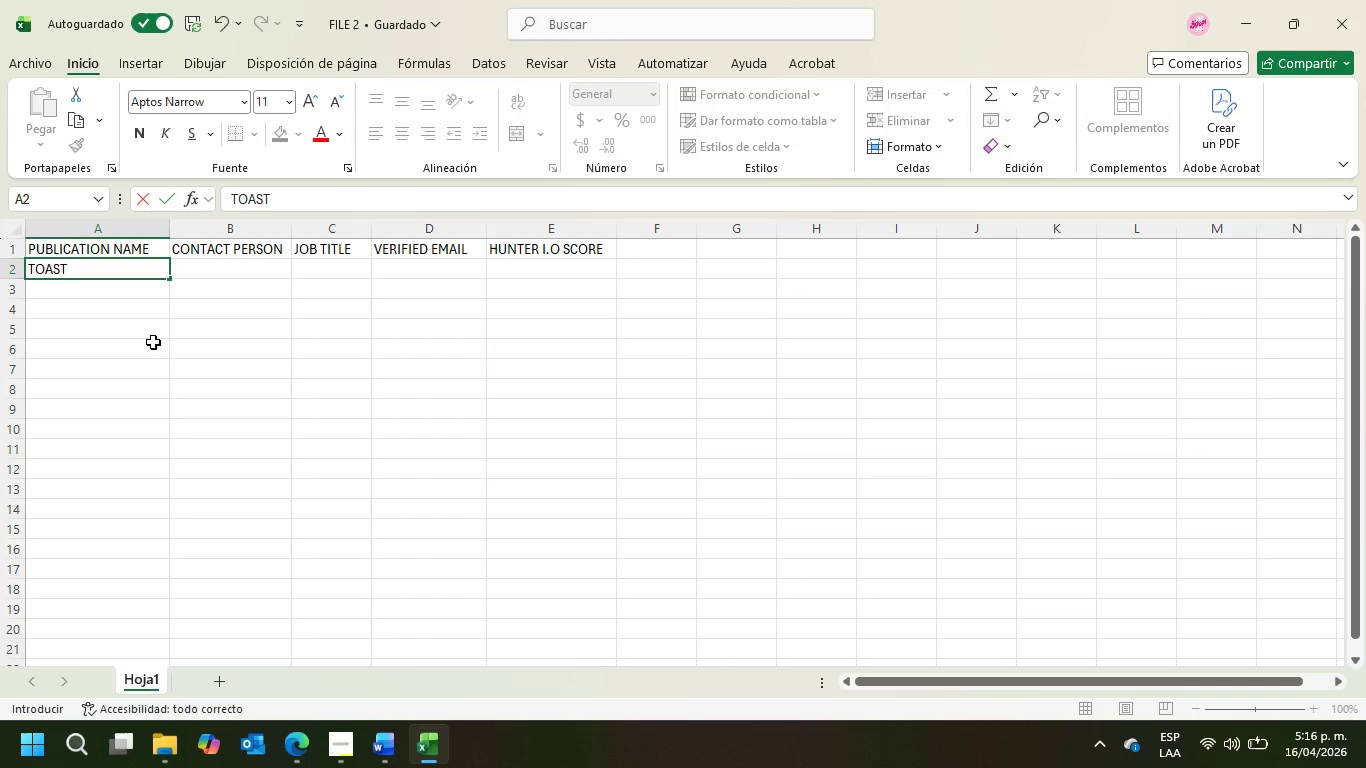 
key(ArrowRight)
 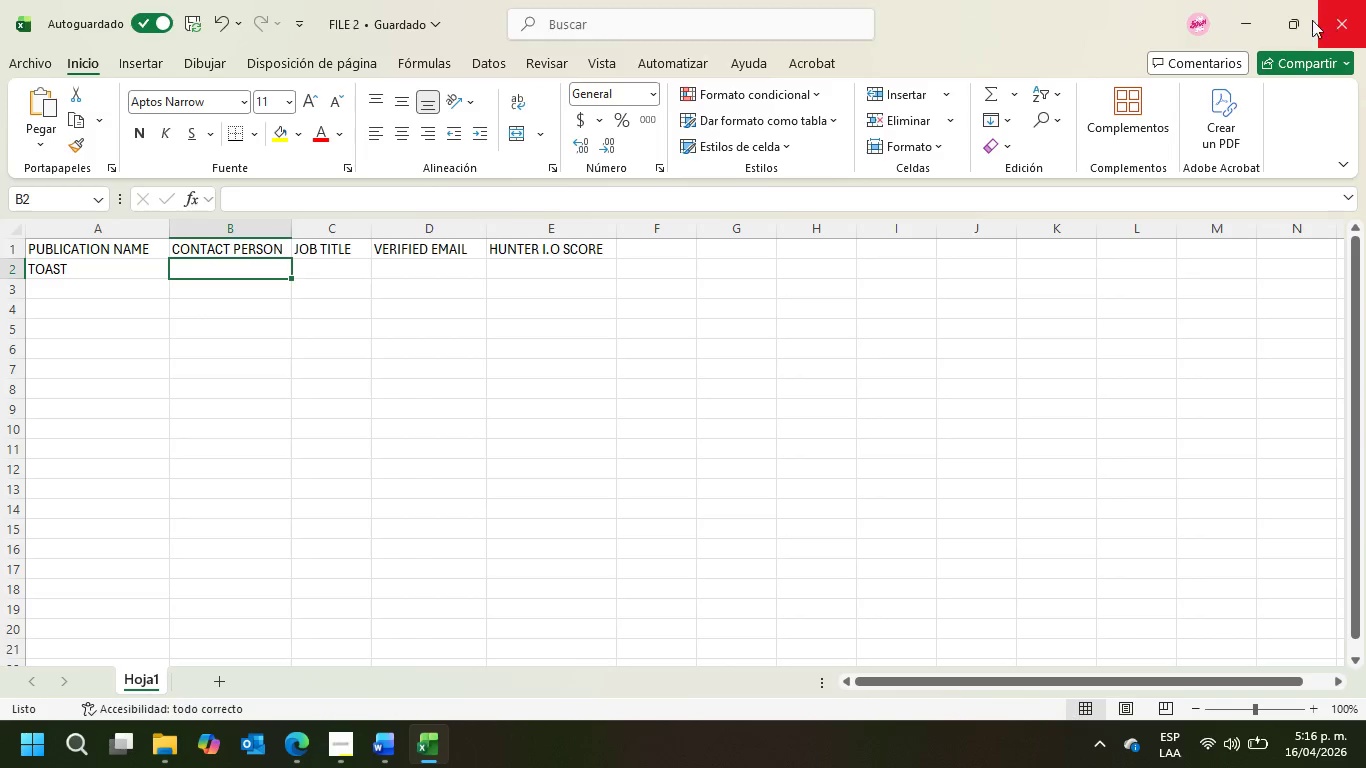 
left_click([1262, 6])
 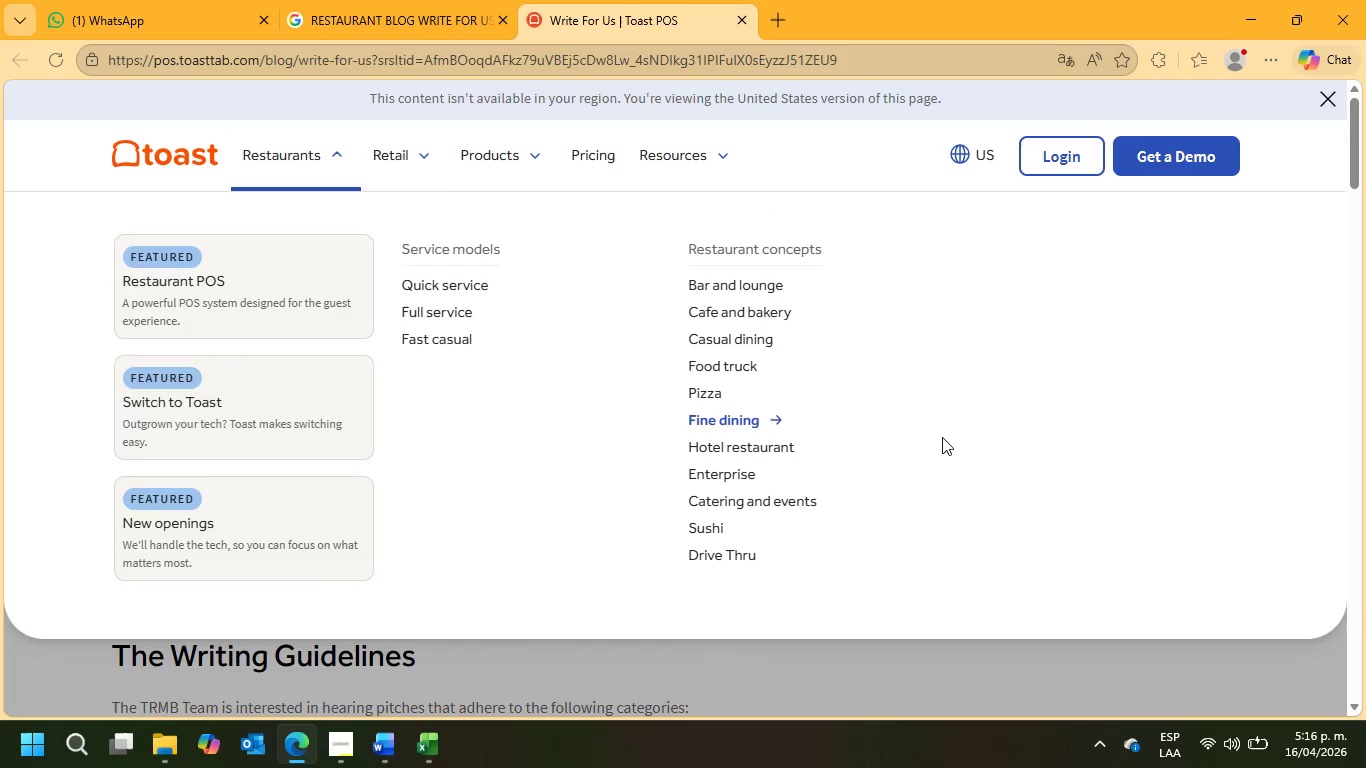 
scroll: coordinate [1060, 533], scroll_direction: down, amount: 7.0
 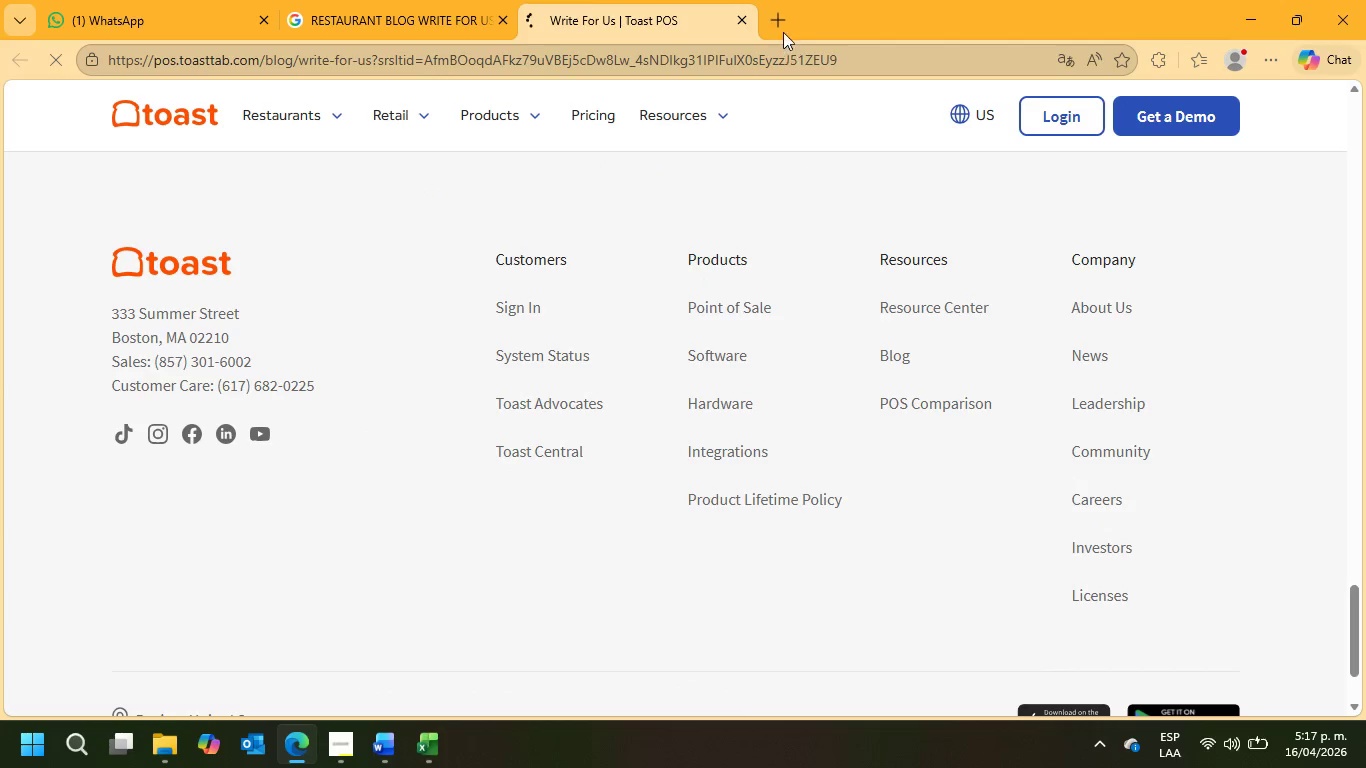 
double_click([753, 62])
 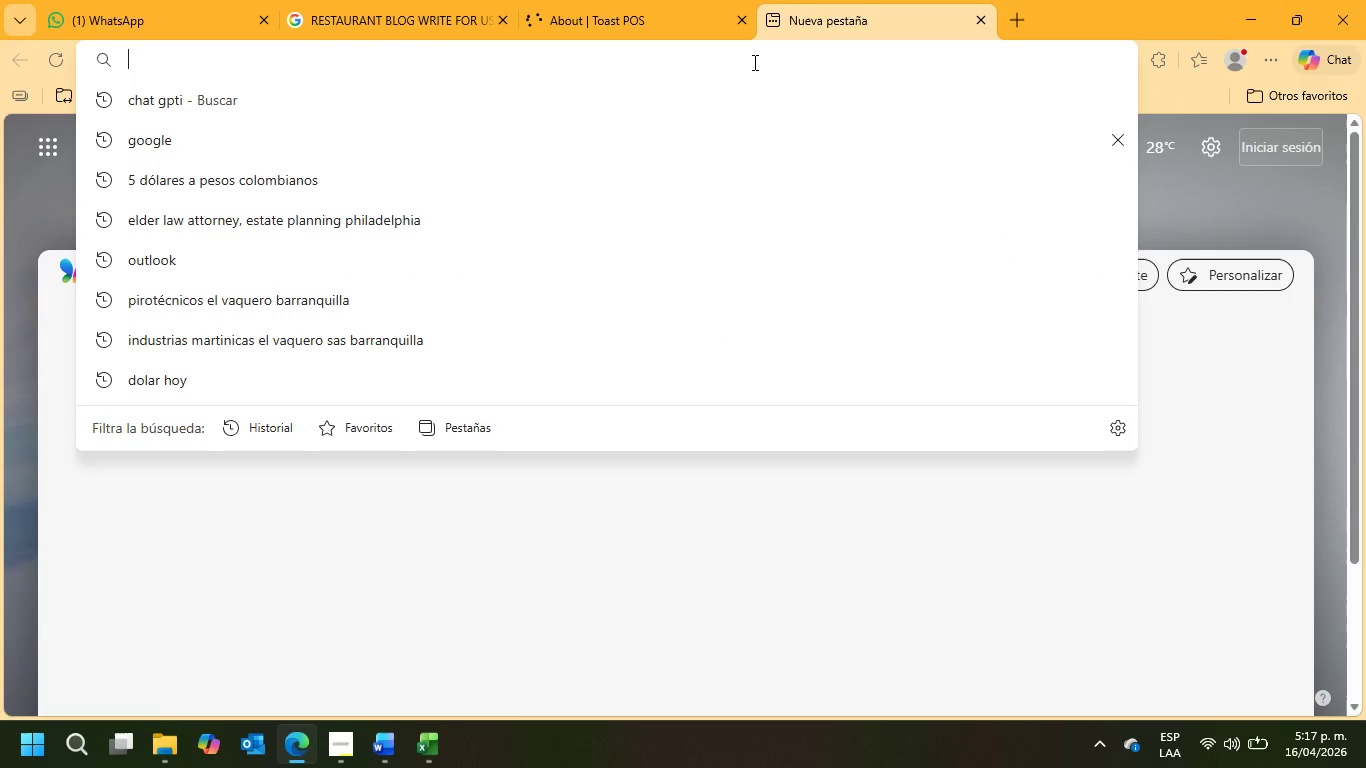 
type(hunter)
 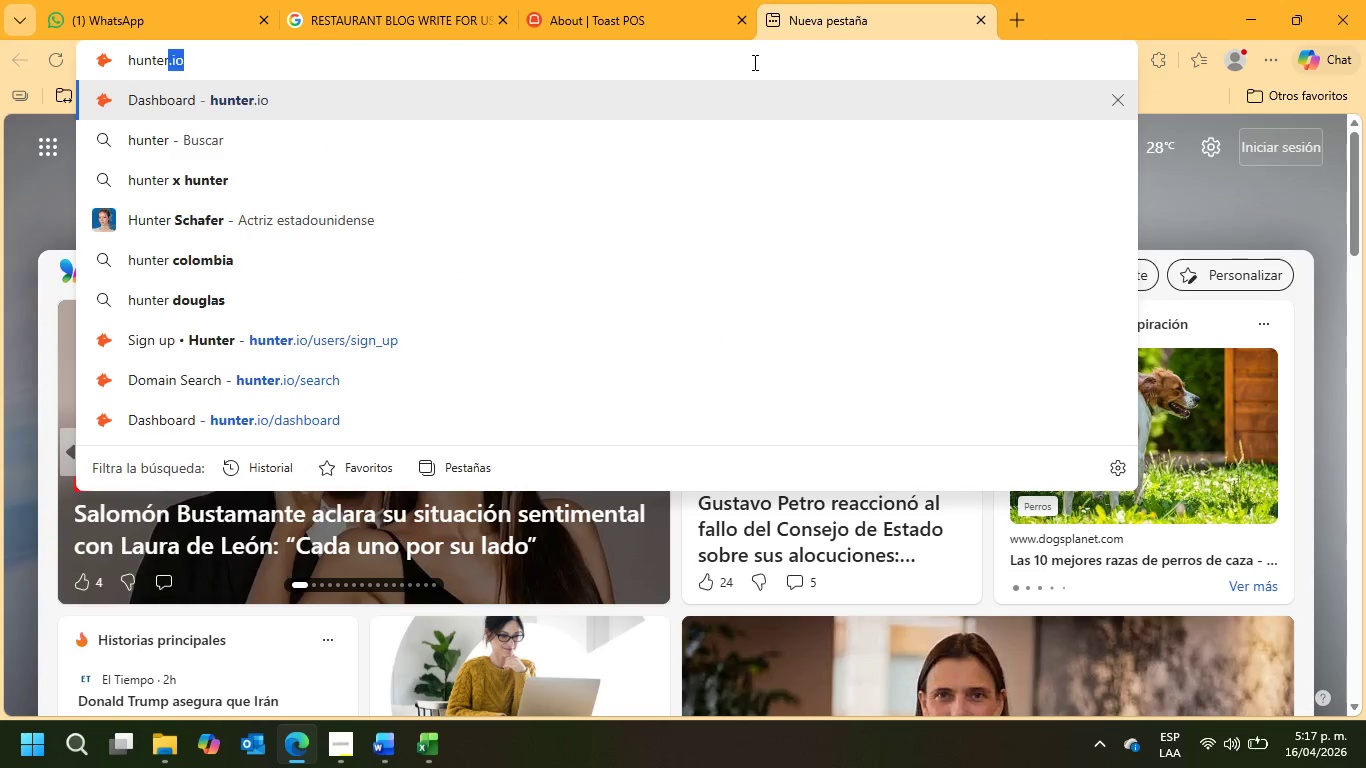 
key(Enter)
 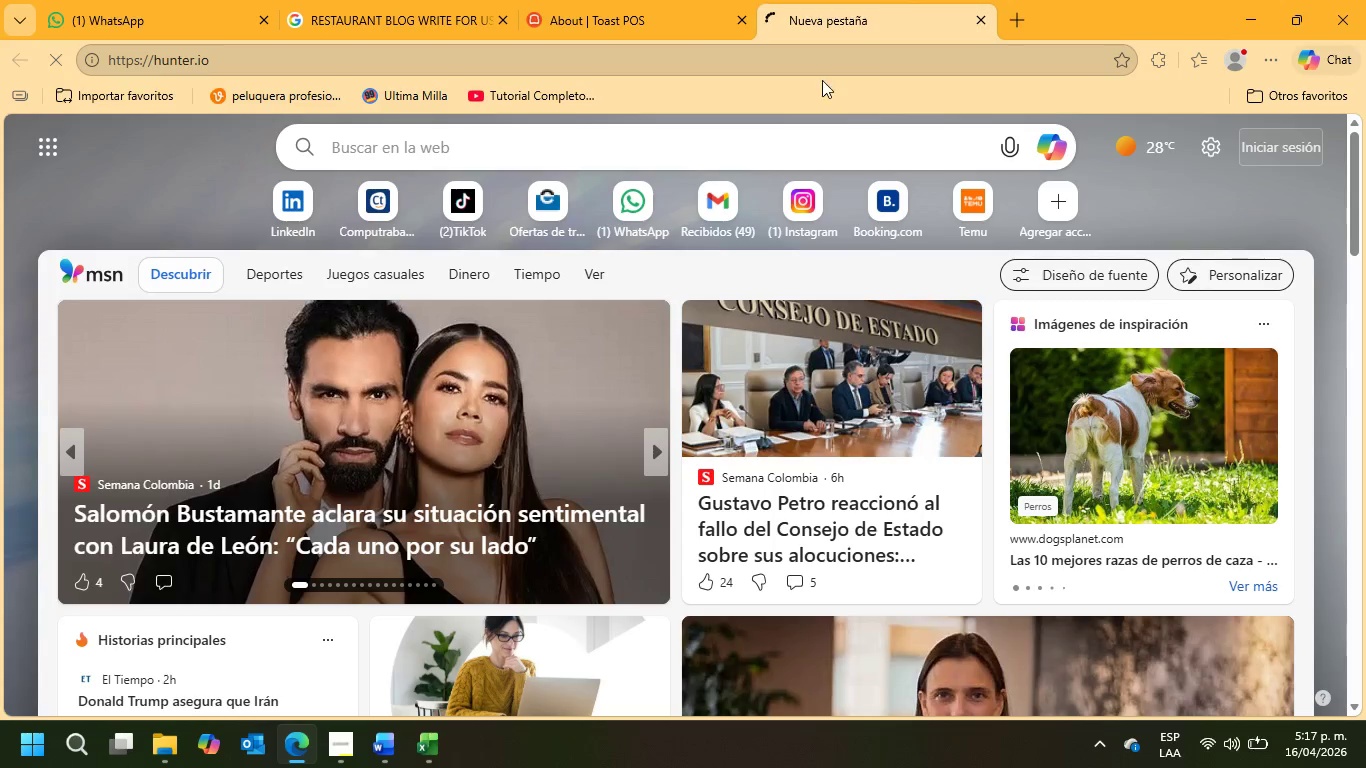 
left_click([633, 0])
 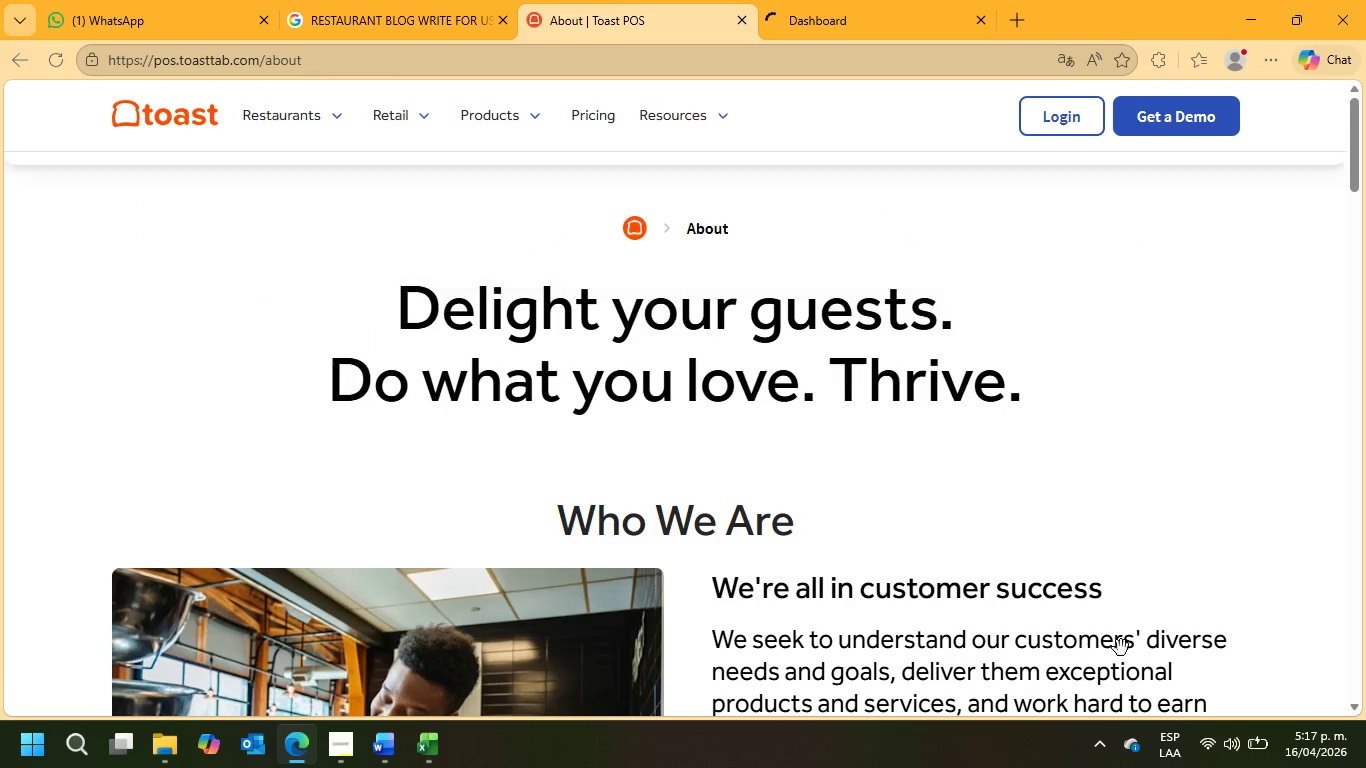 
scroll: coordinate [1073, 518], scroll_direction: down, amount: 16.0
 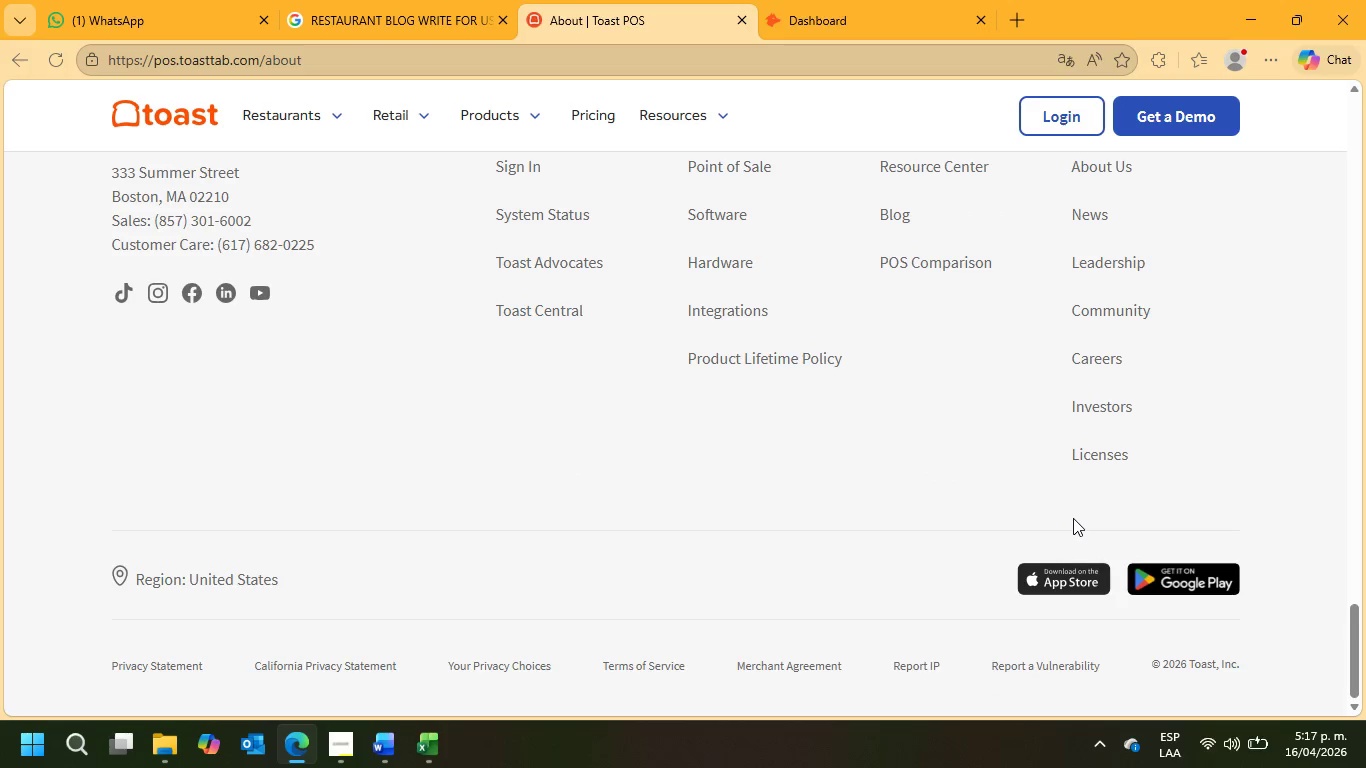 
scroll: coordinate [1073, 518], scroll_direction: up, amount: 1.0
 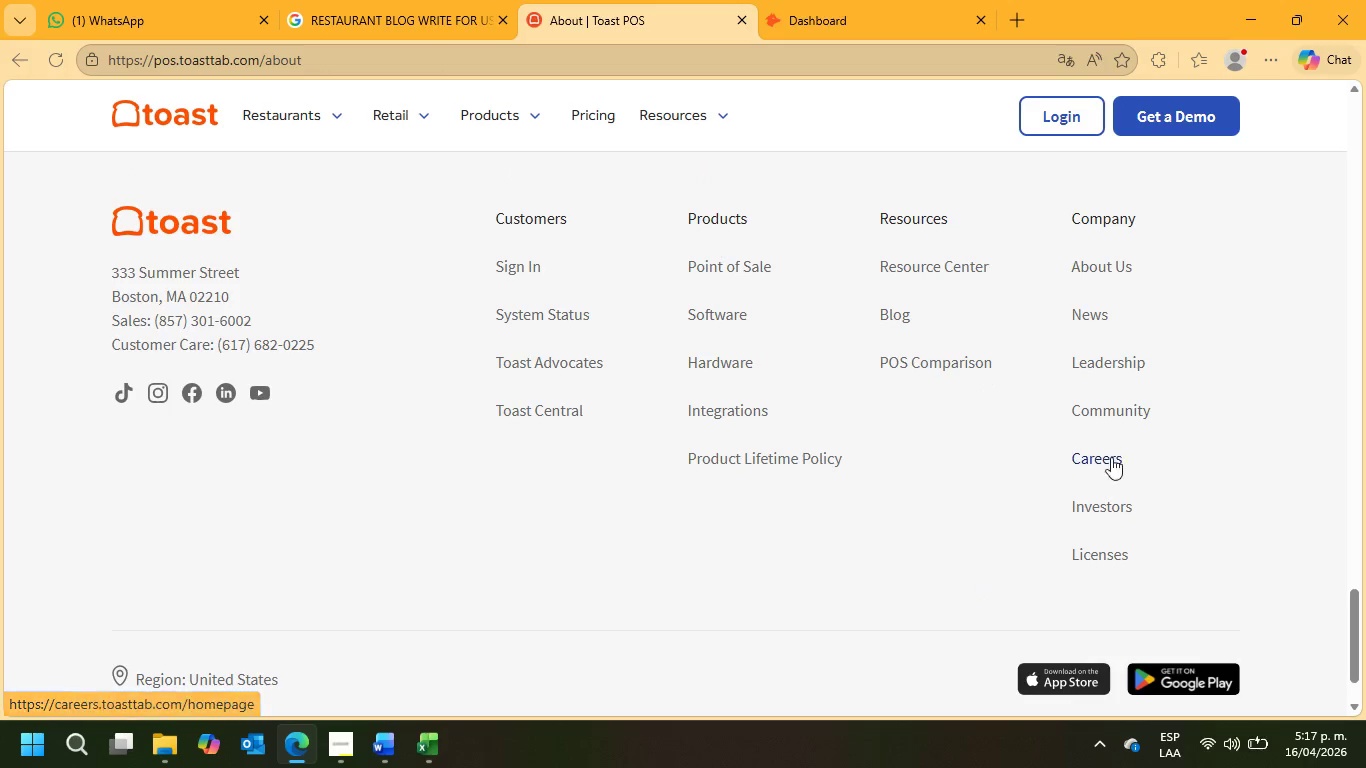 
wait(5.66)
 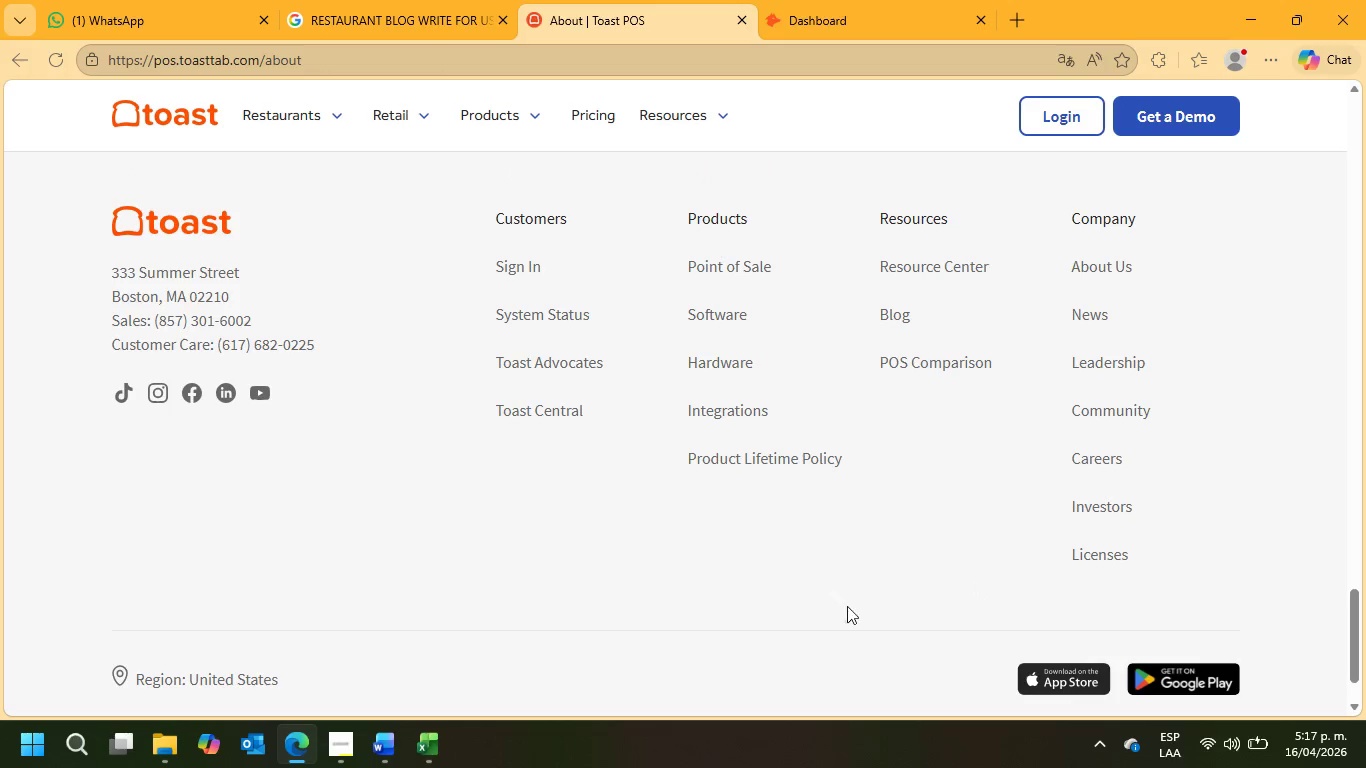 
left_click([1105, 456])
 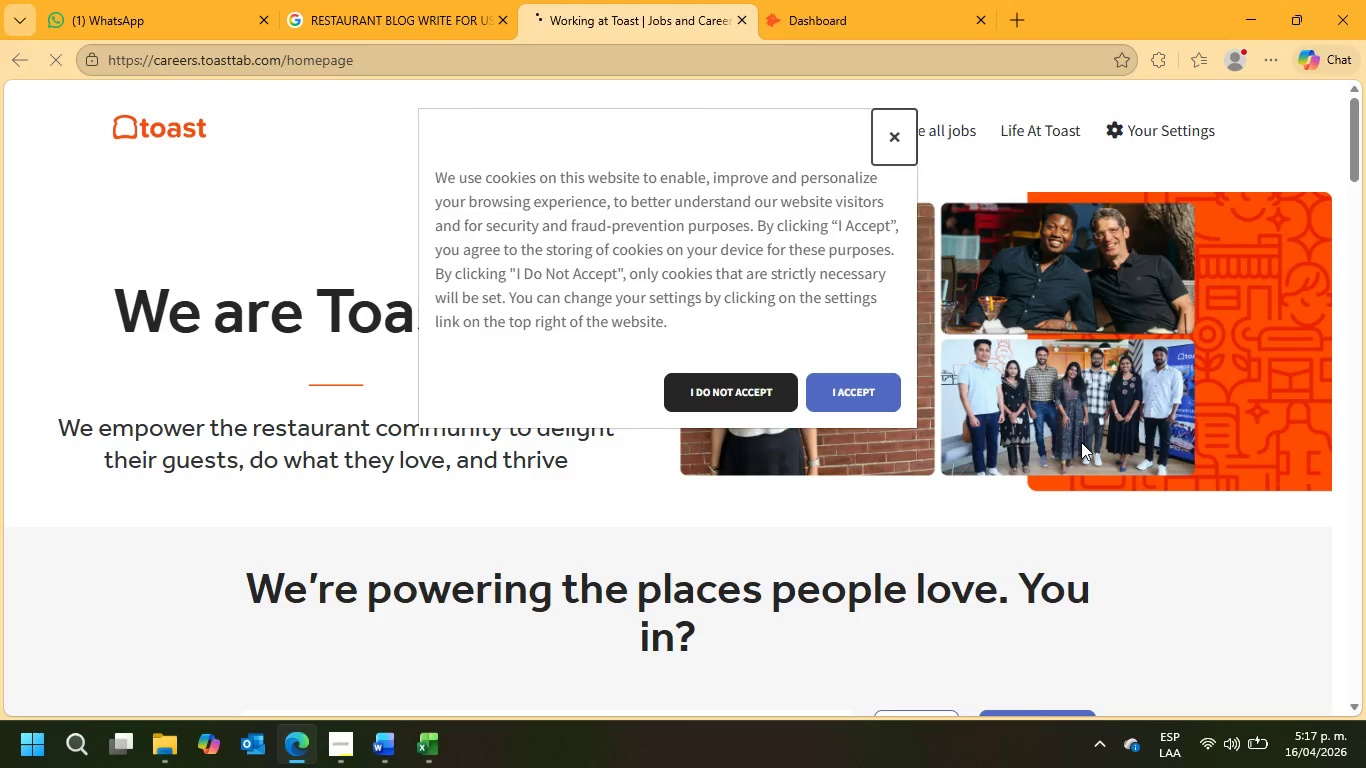 
wait(5.44)
 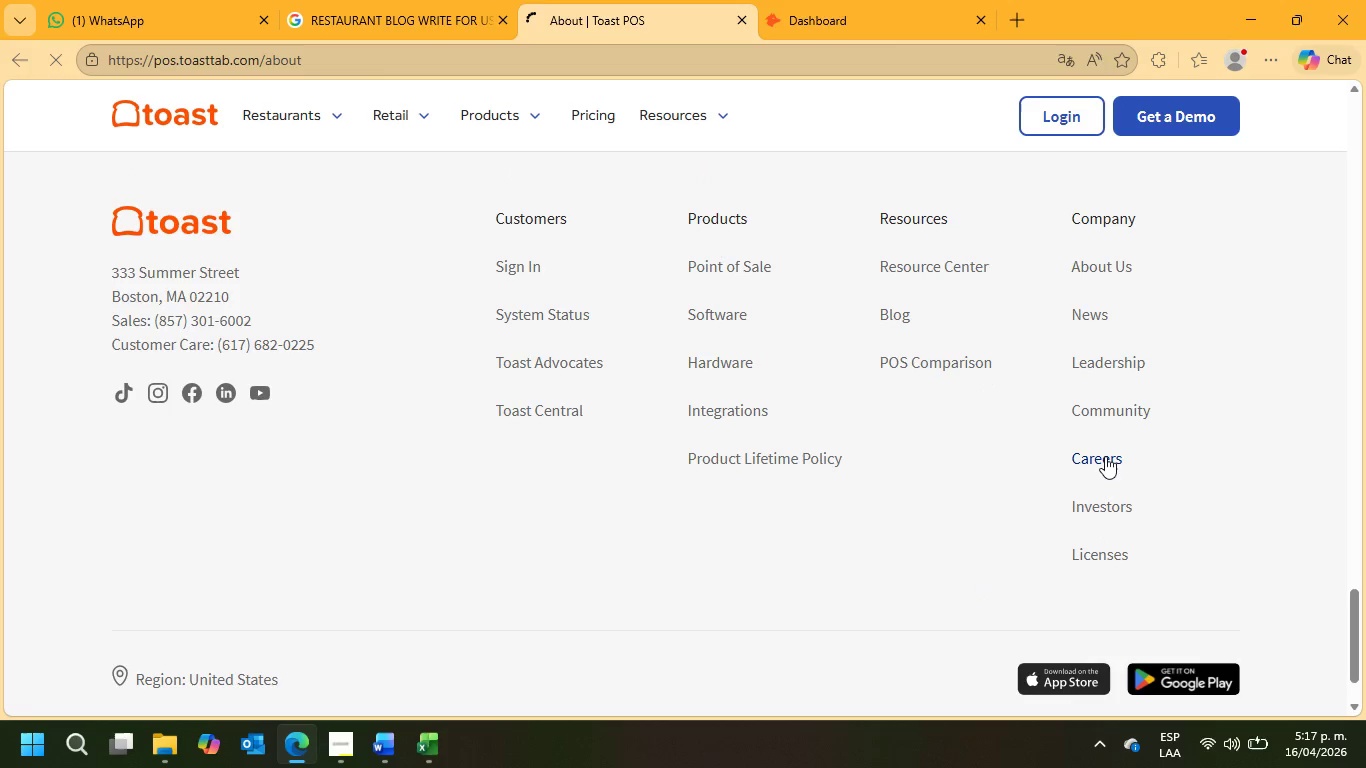 
left_click([893, 138])
 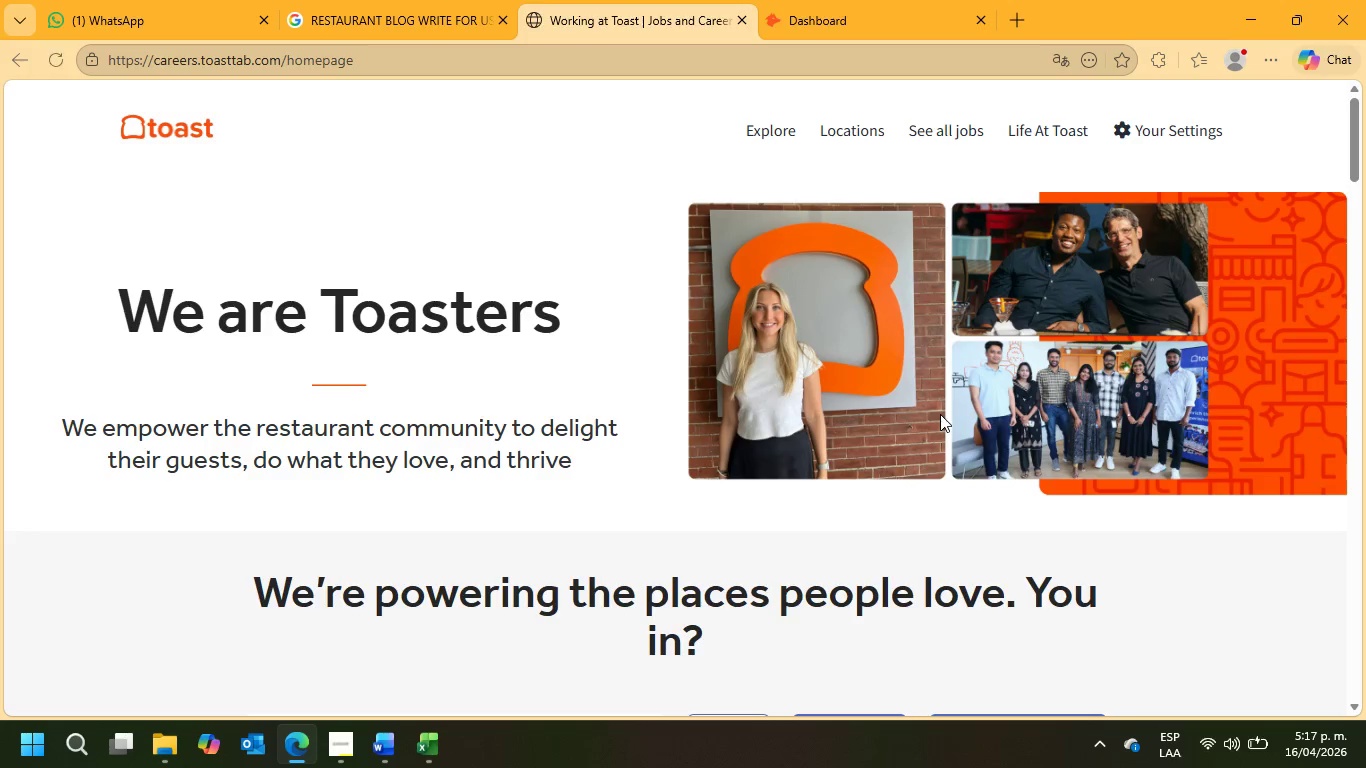 
scroll: coordinate [940, 414], scroll_direction: down, amount: 2.0
 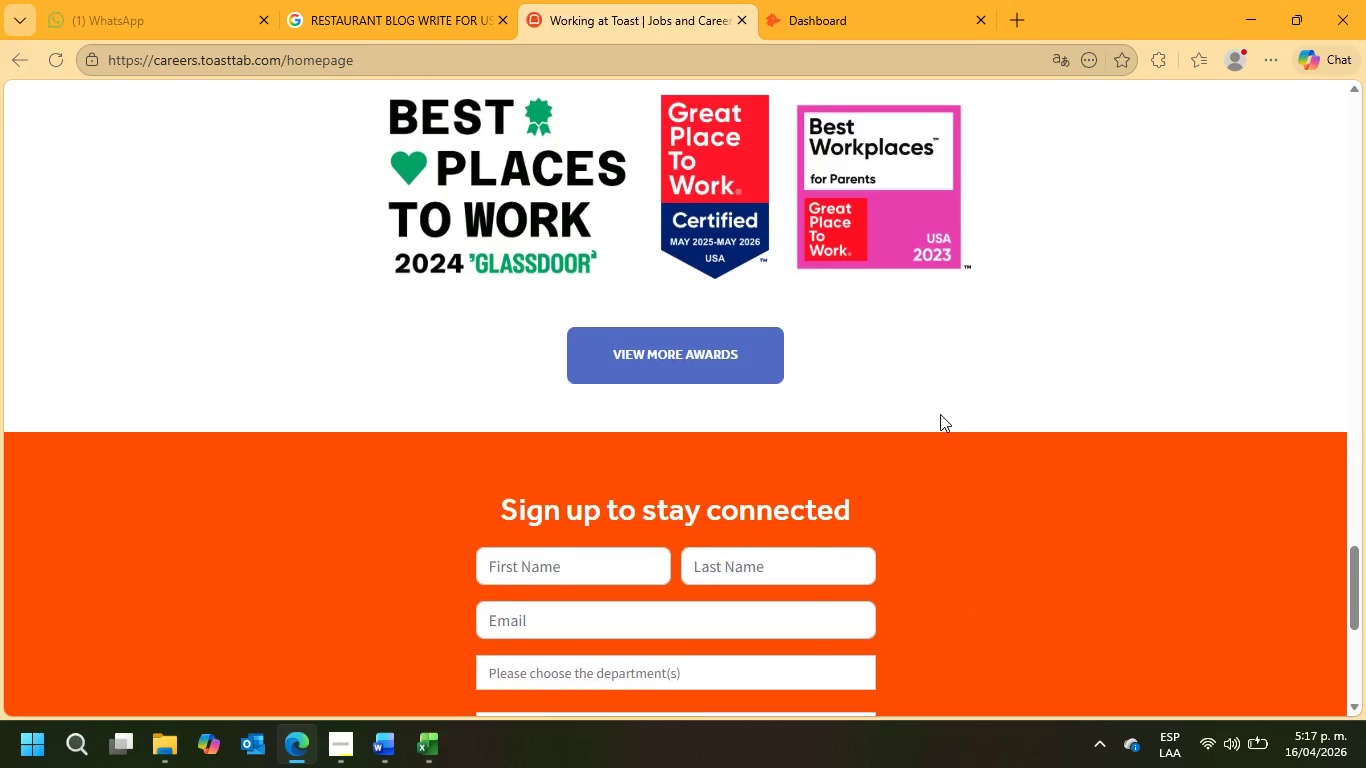 
scroll: coordinate [926, 413], scroll_direction: up, amount: 32.0
 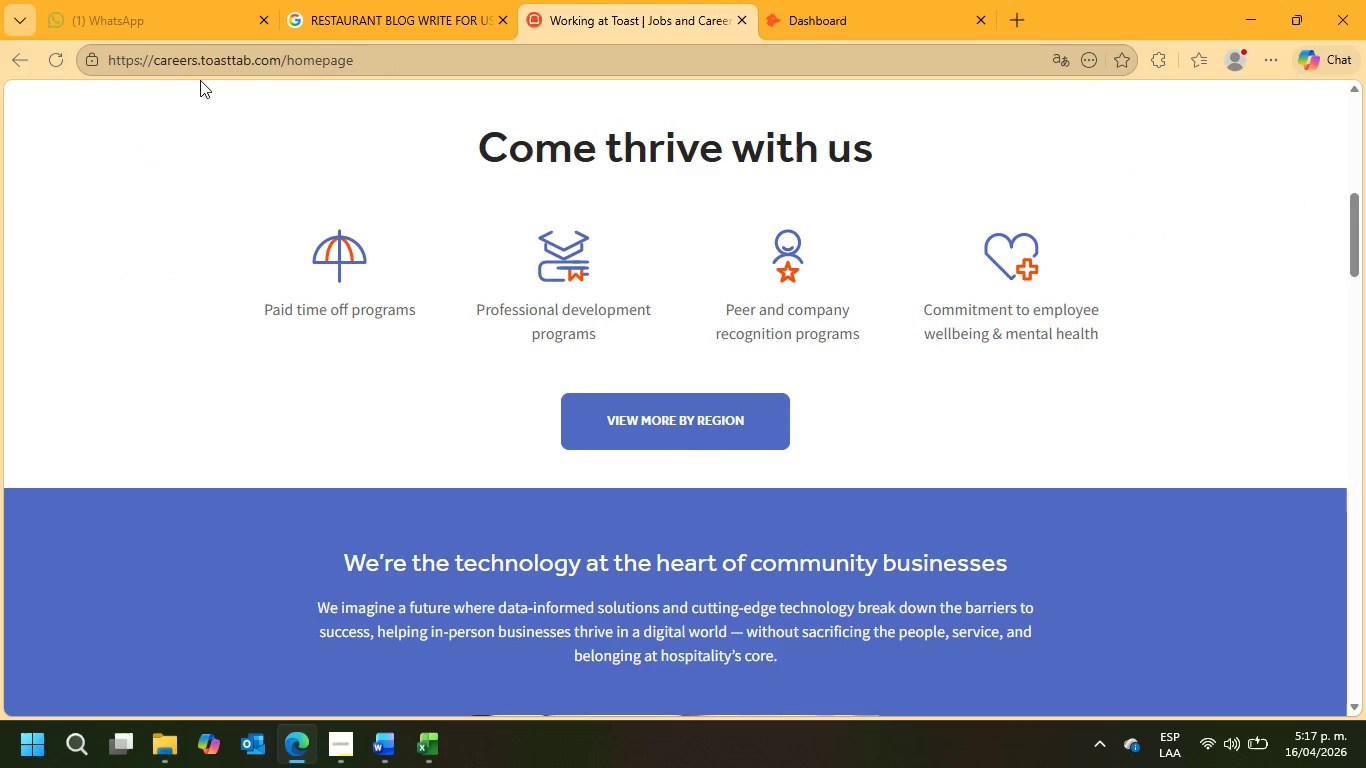 
left_click([202, 67])
 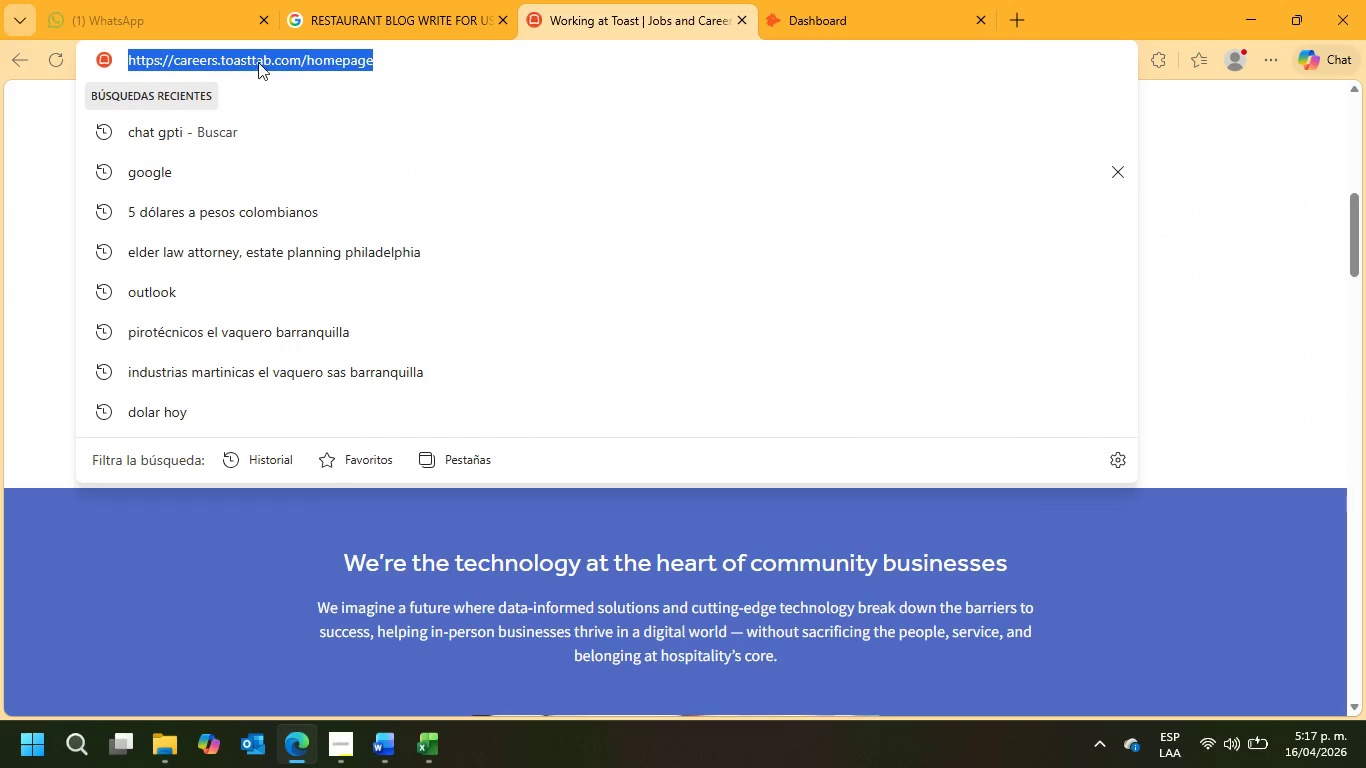 
left_click([265, 62])
 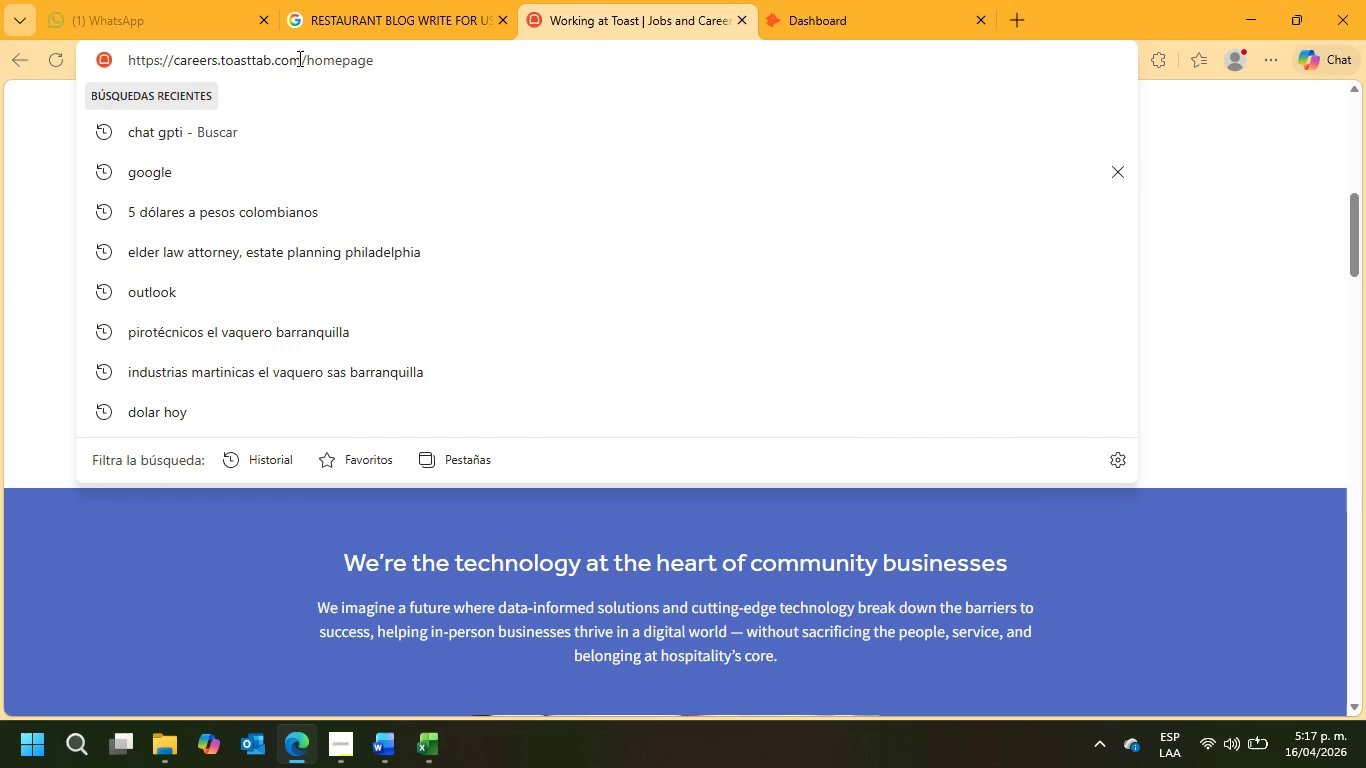 
left_click_drag(start_coordinate=[298, 58], to_coordinate=[221, 60])
 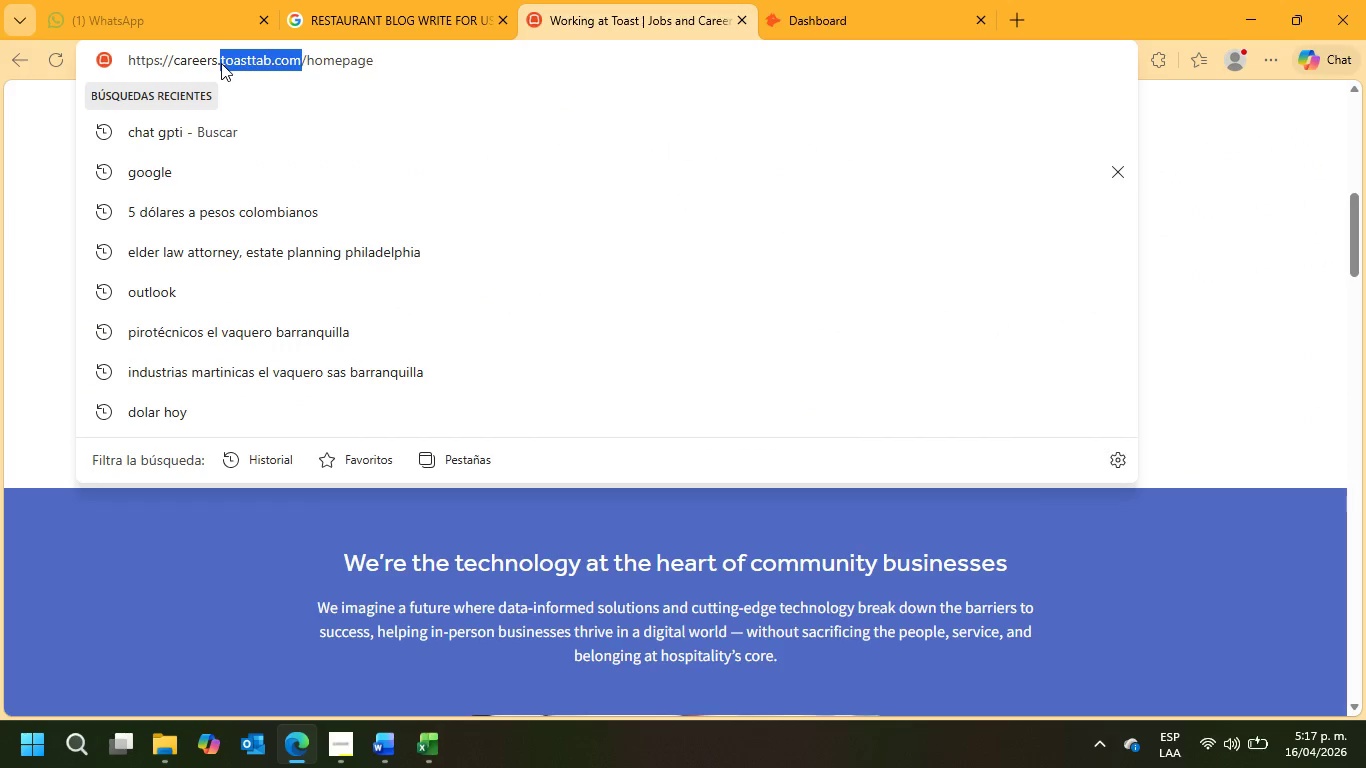 
right_click([221, 63])
 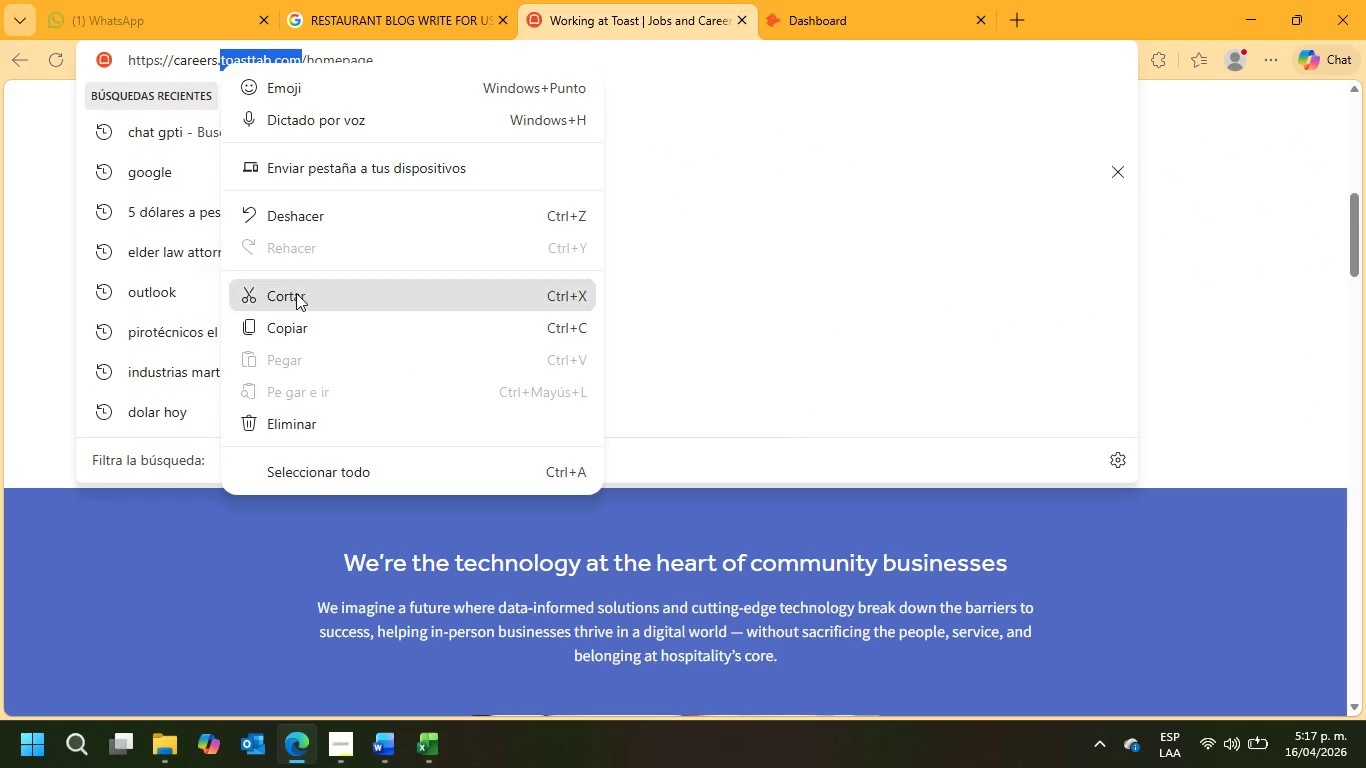 
left_click([295, 321])
 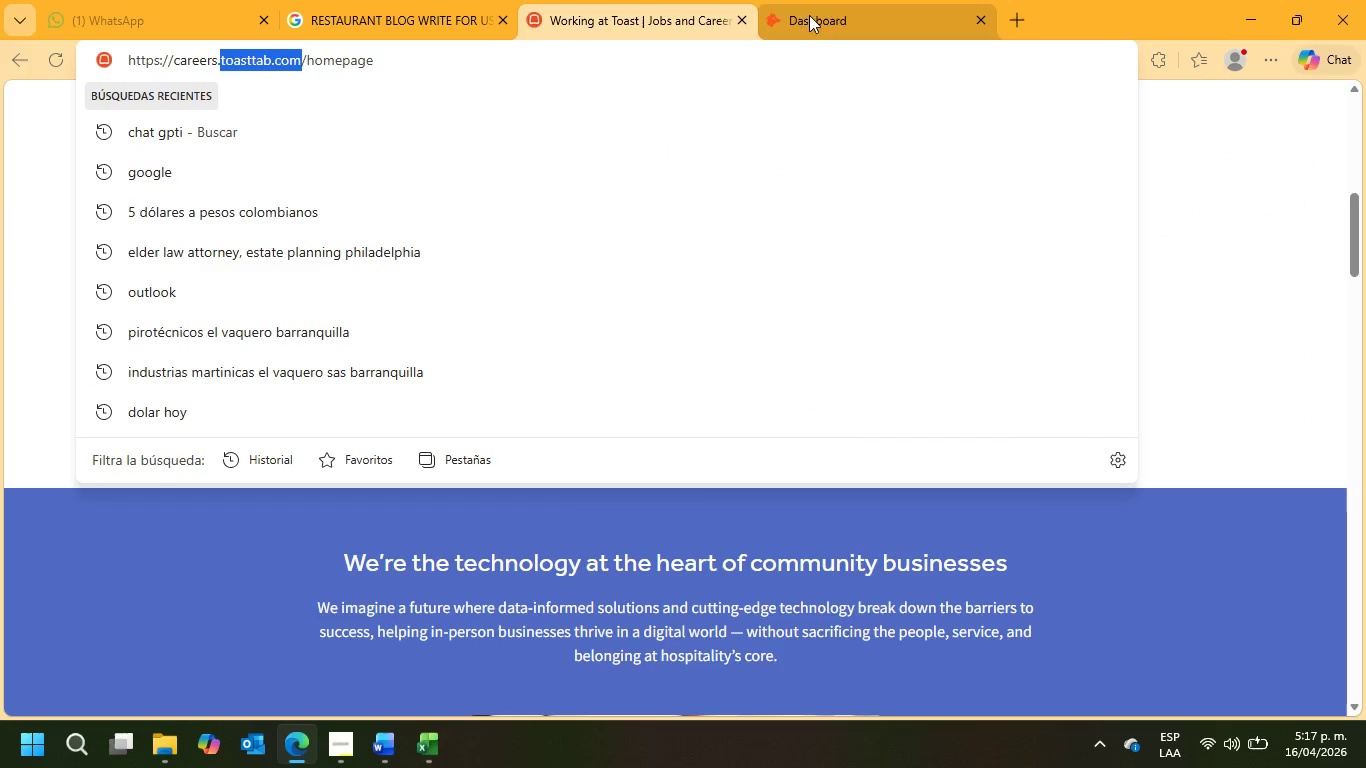 
left_click([863, 0])
 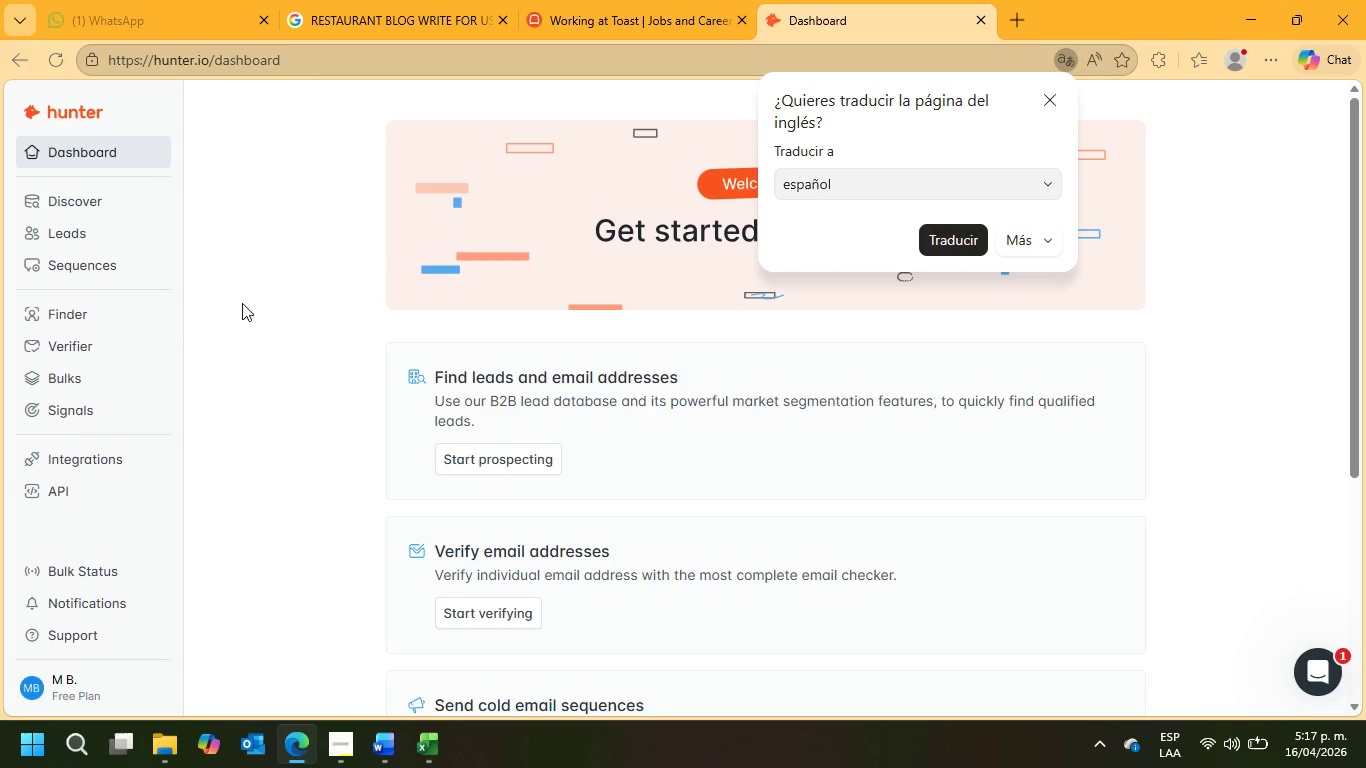 
left_click([112, 315])
 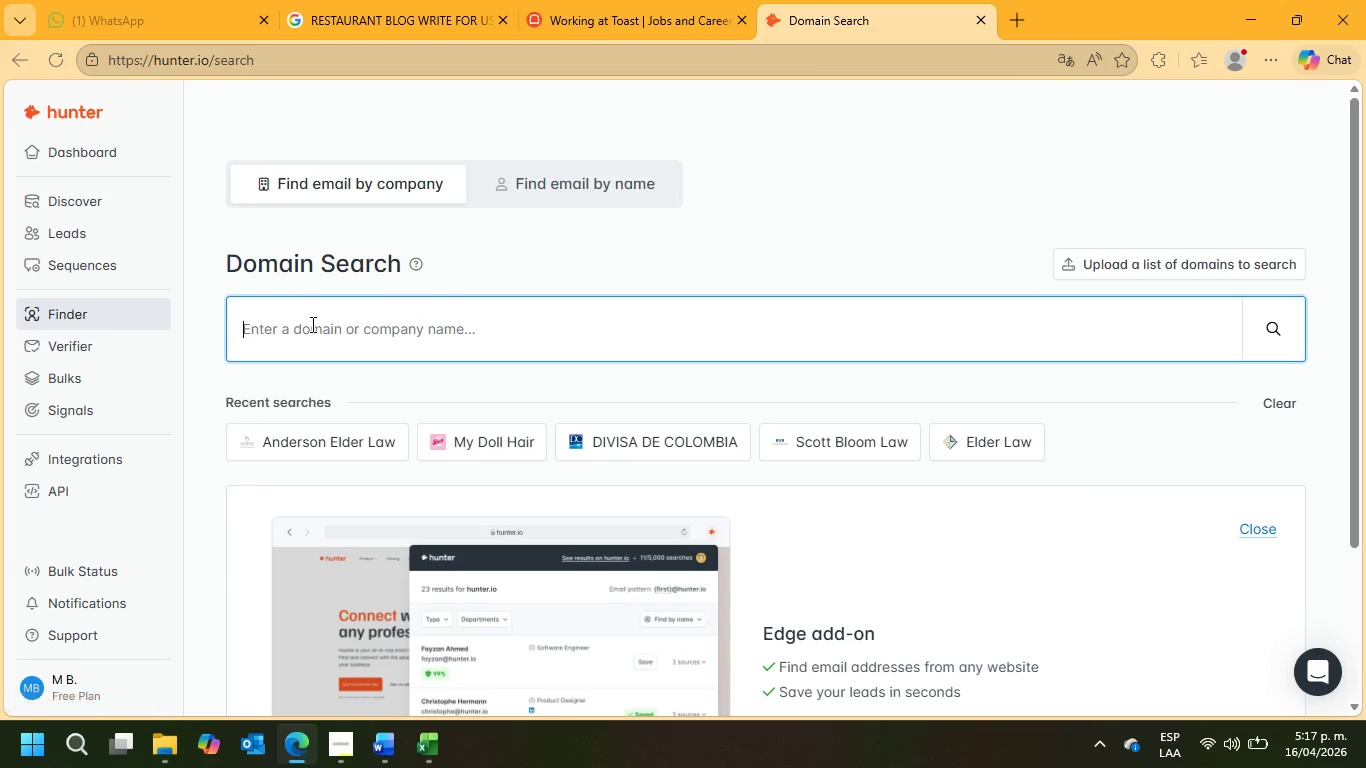 
key(Control+V)
 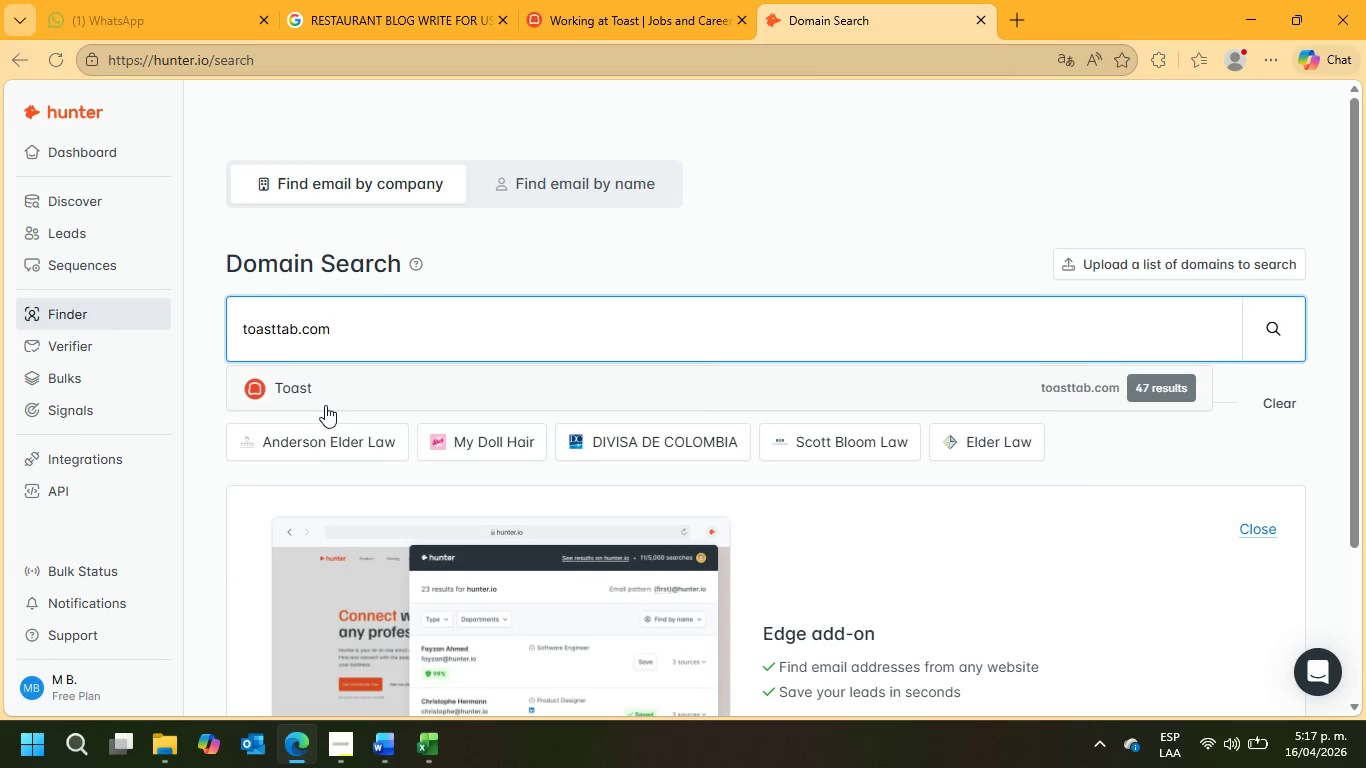 
left_click([325, 394])
 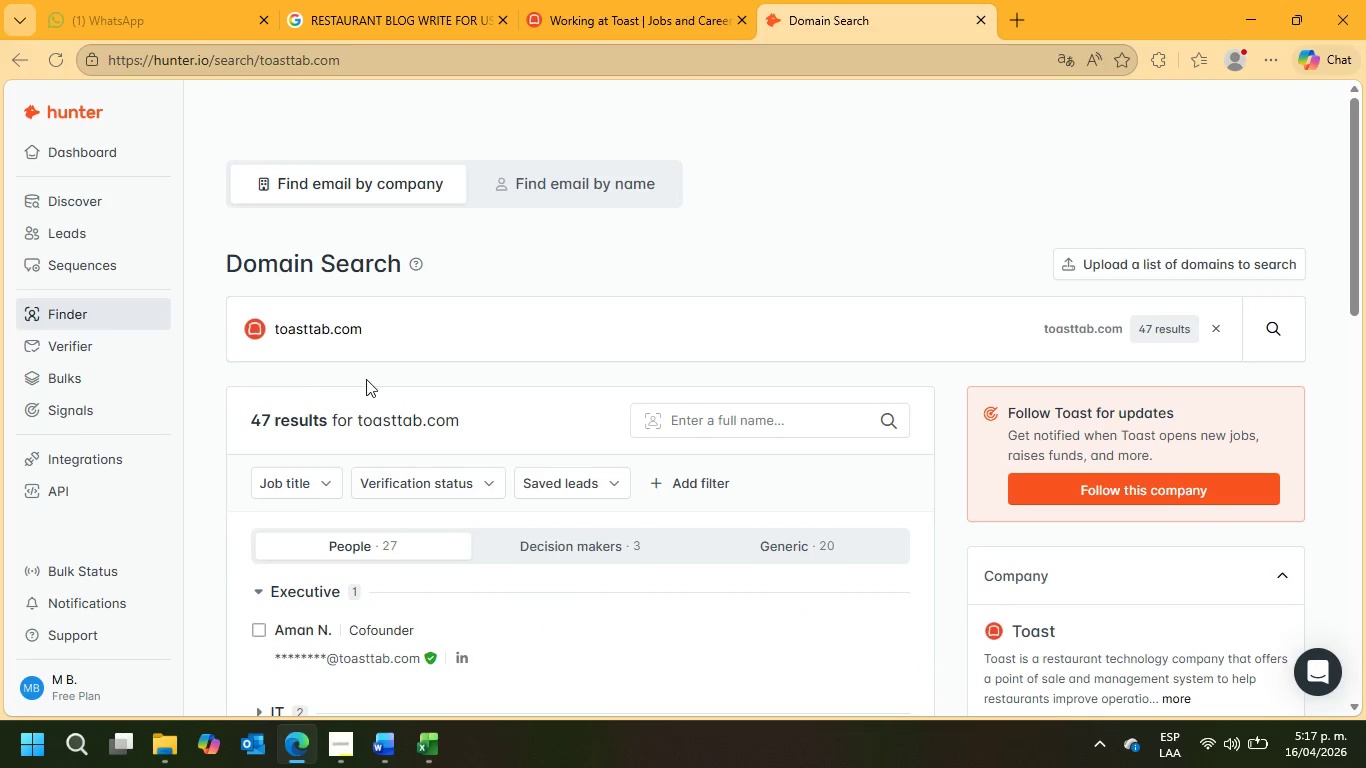 
scroll: coordinate [473, 346], scroll_direction: down, amount: 1.0
 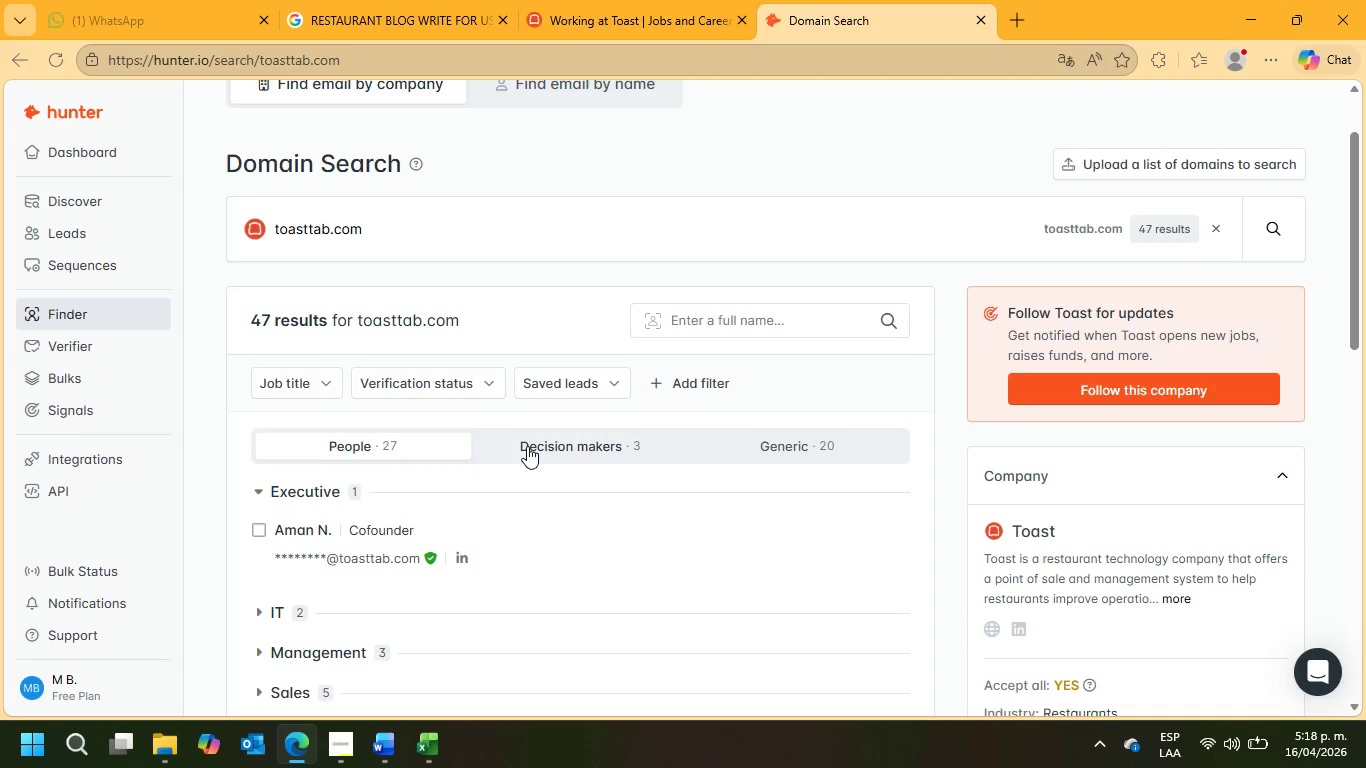 
wait(6.36)
 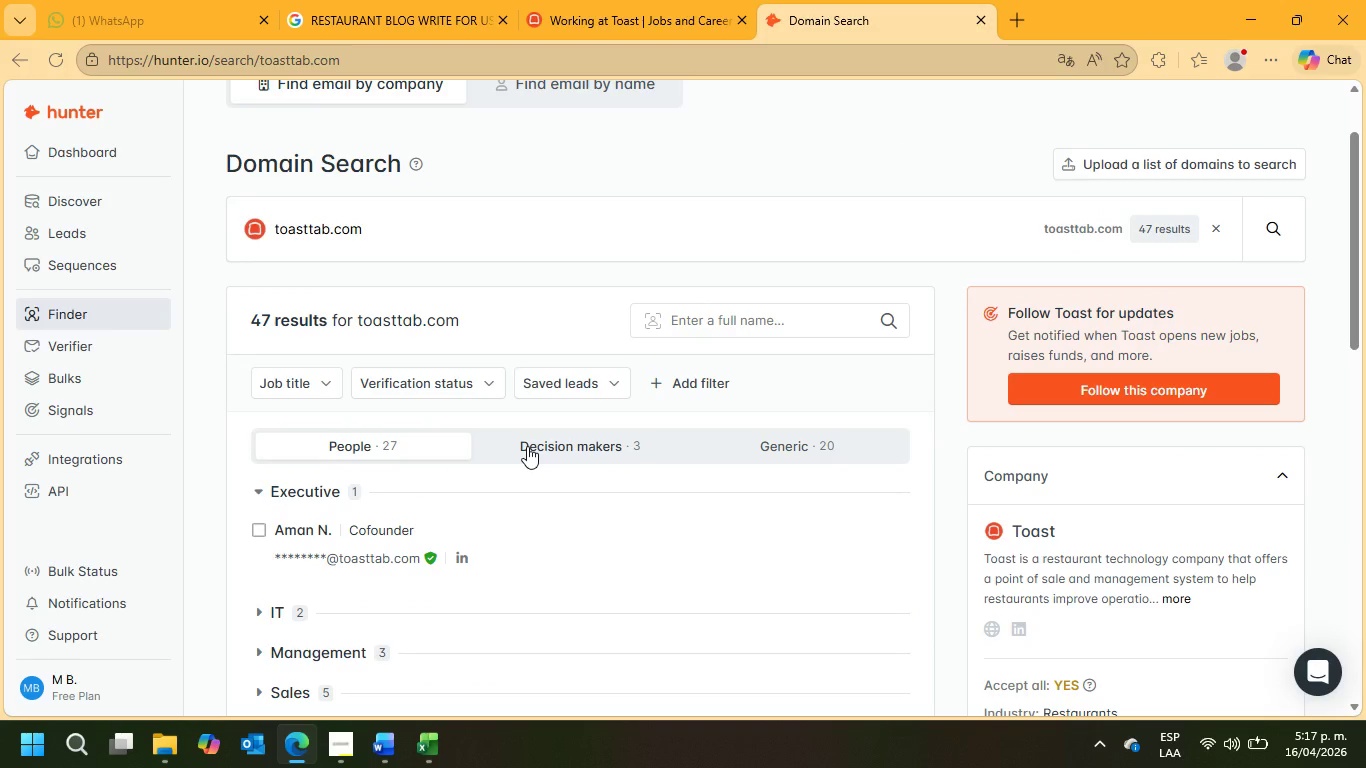 
left_click([344, 761])